 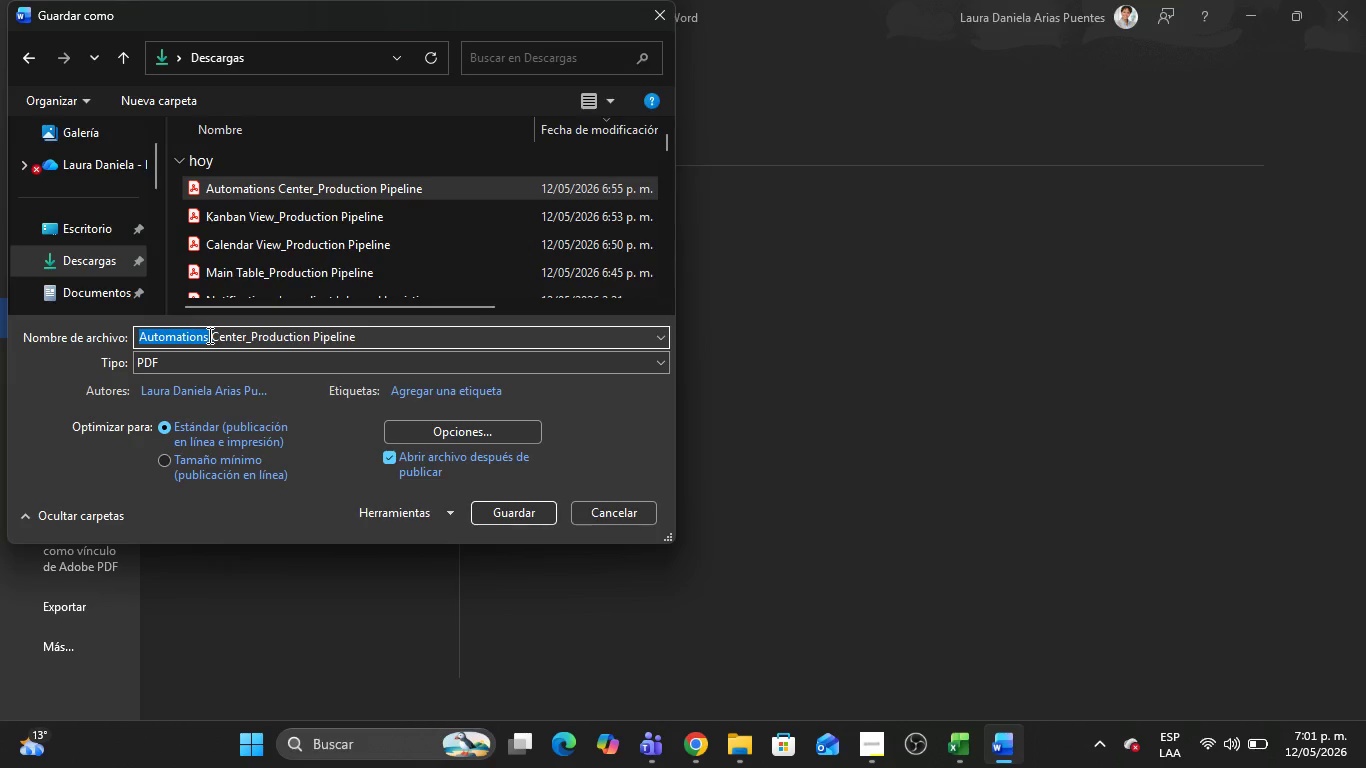 
key(Backspace)
 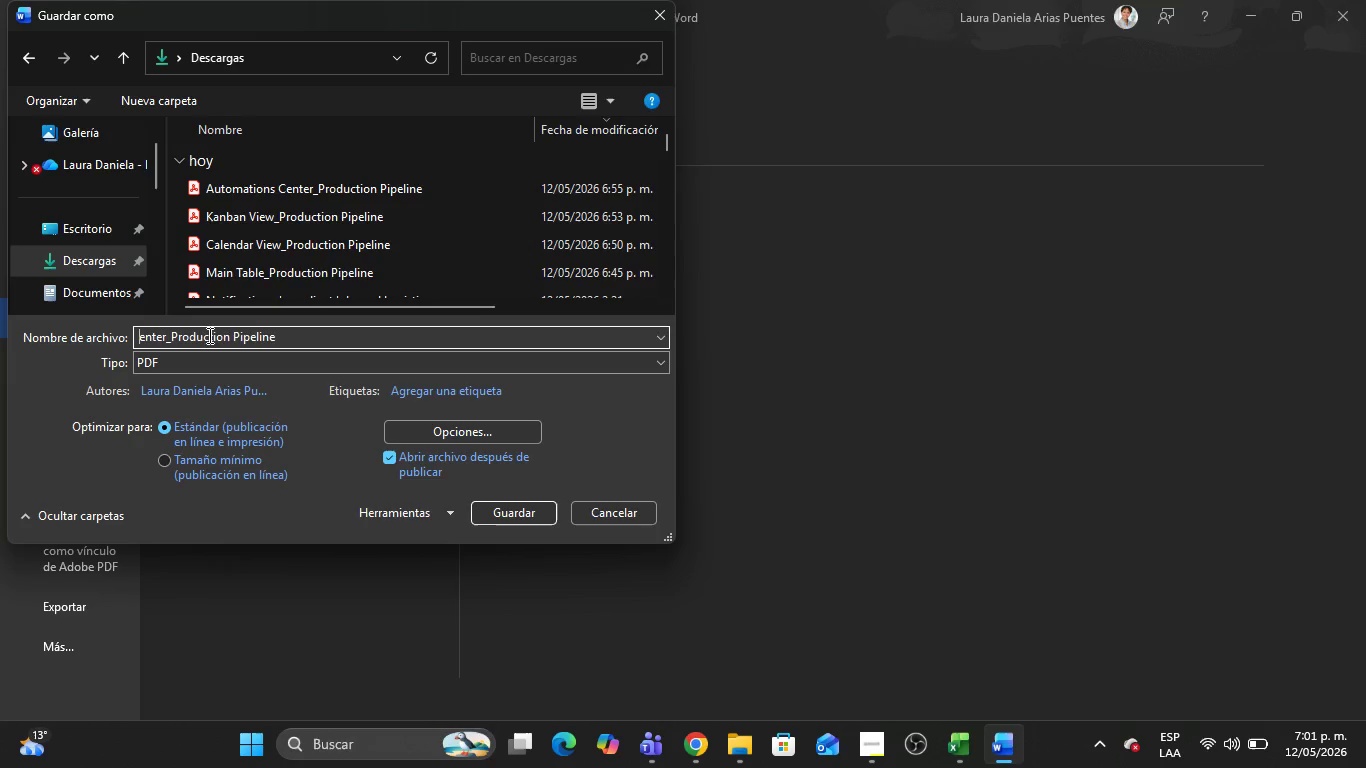 
key(Delete)
 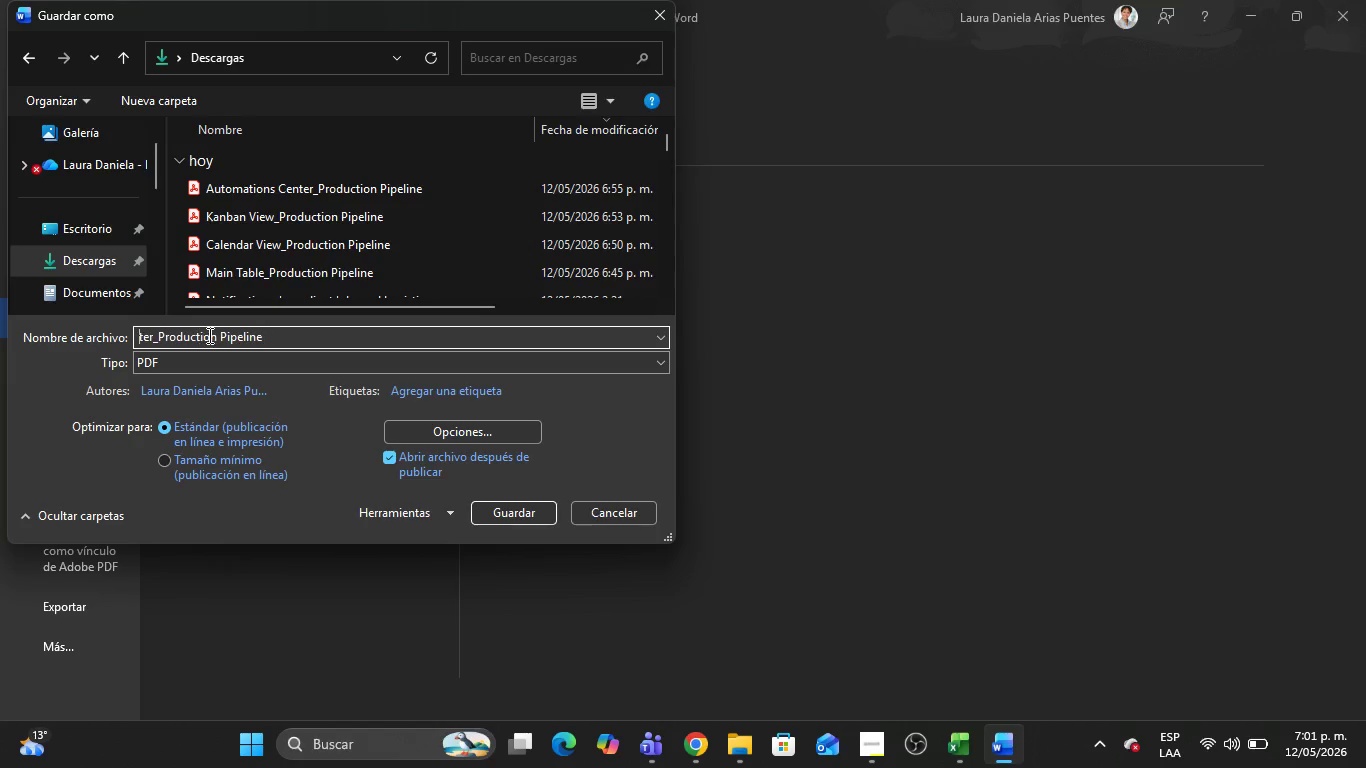 
key(Delete)
 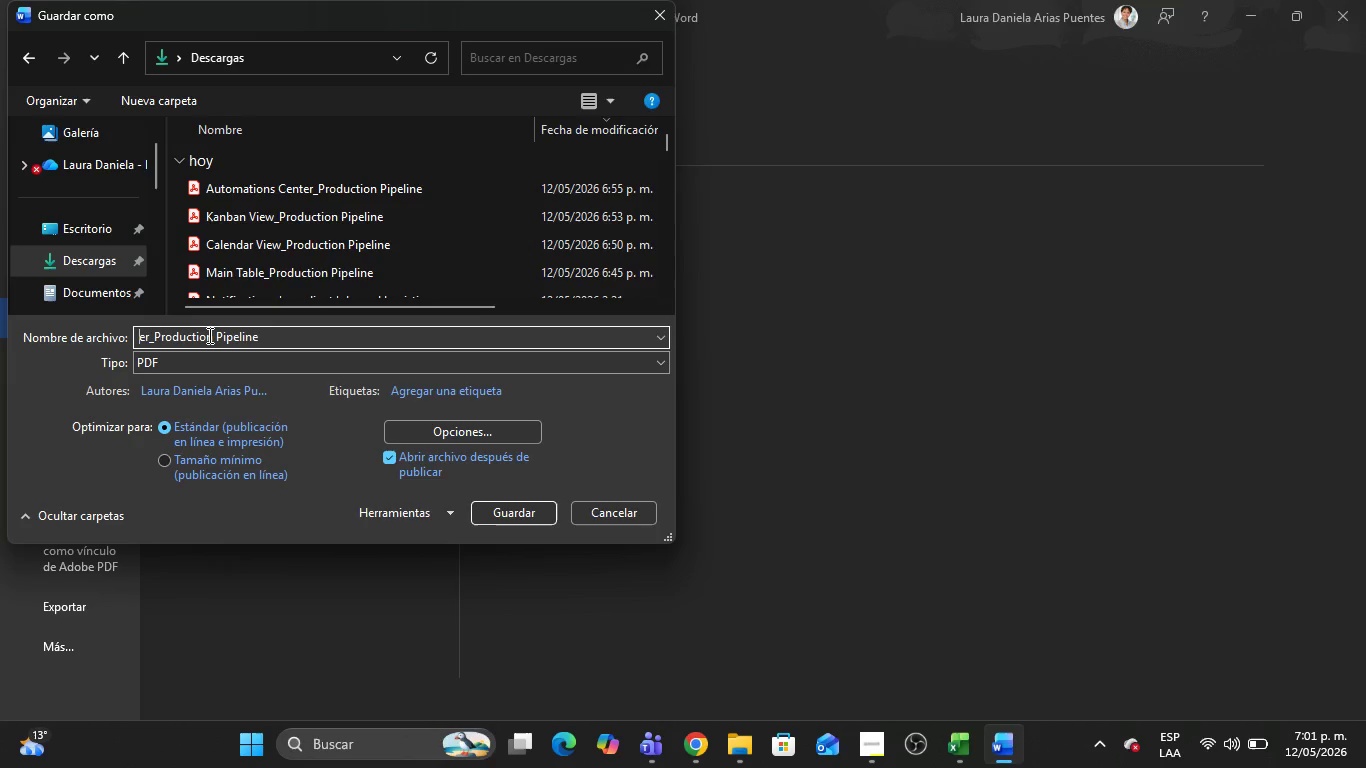 
key(Delete)
 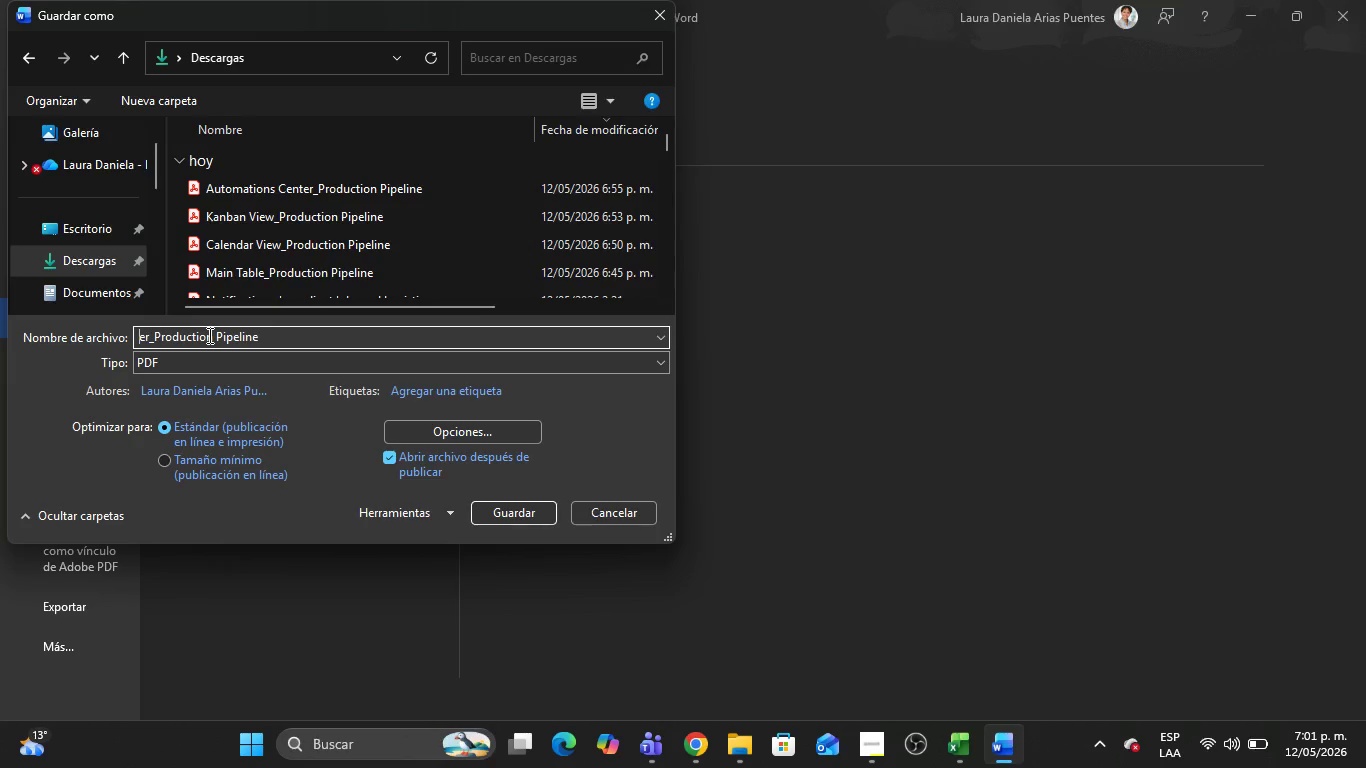 
key(Delete)
 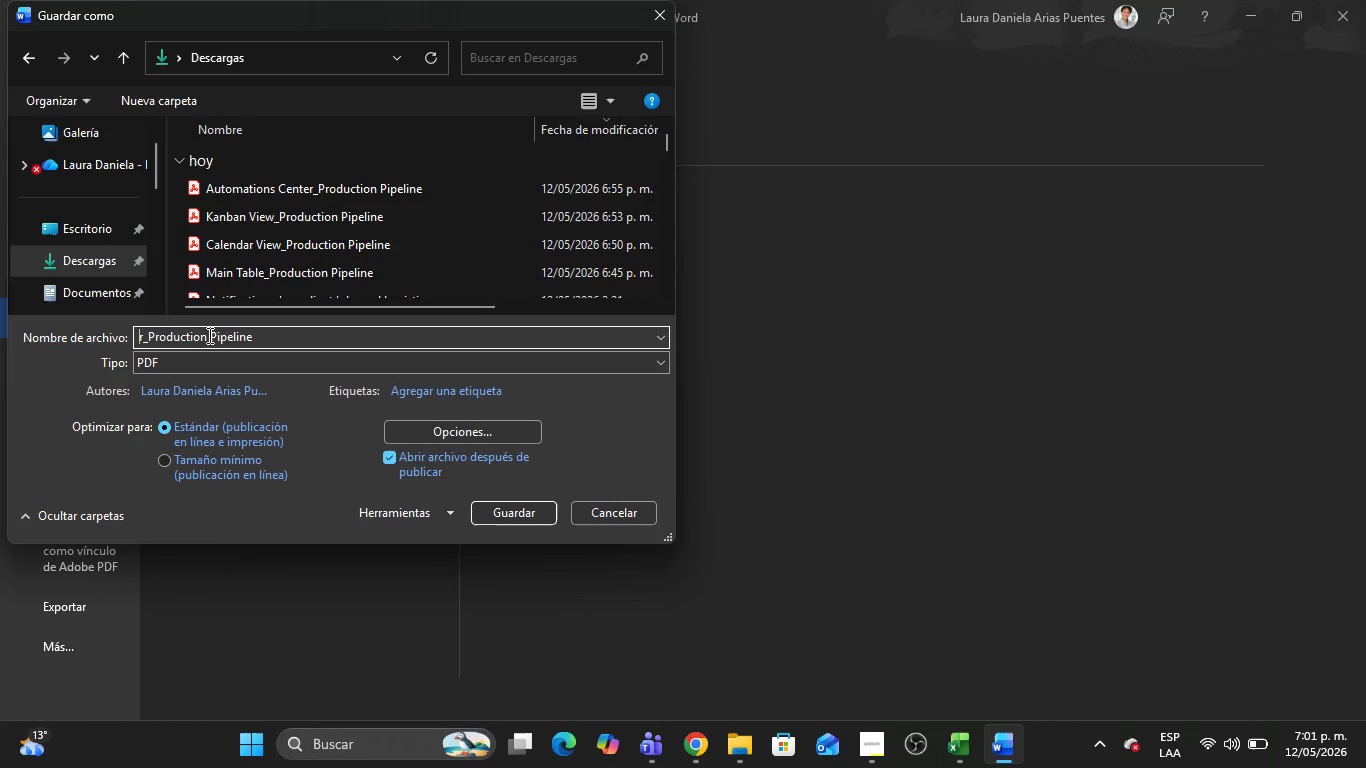 
key(Delete)
 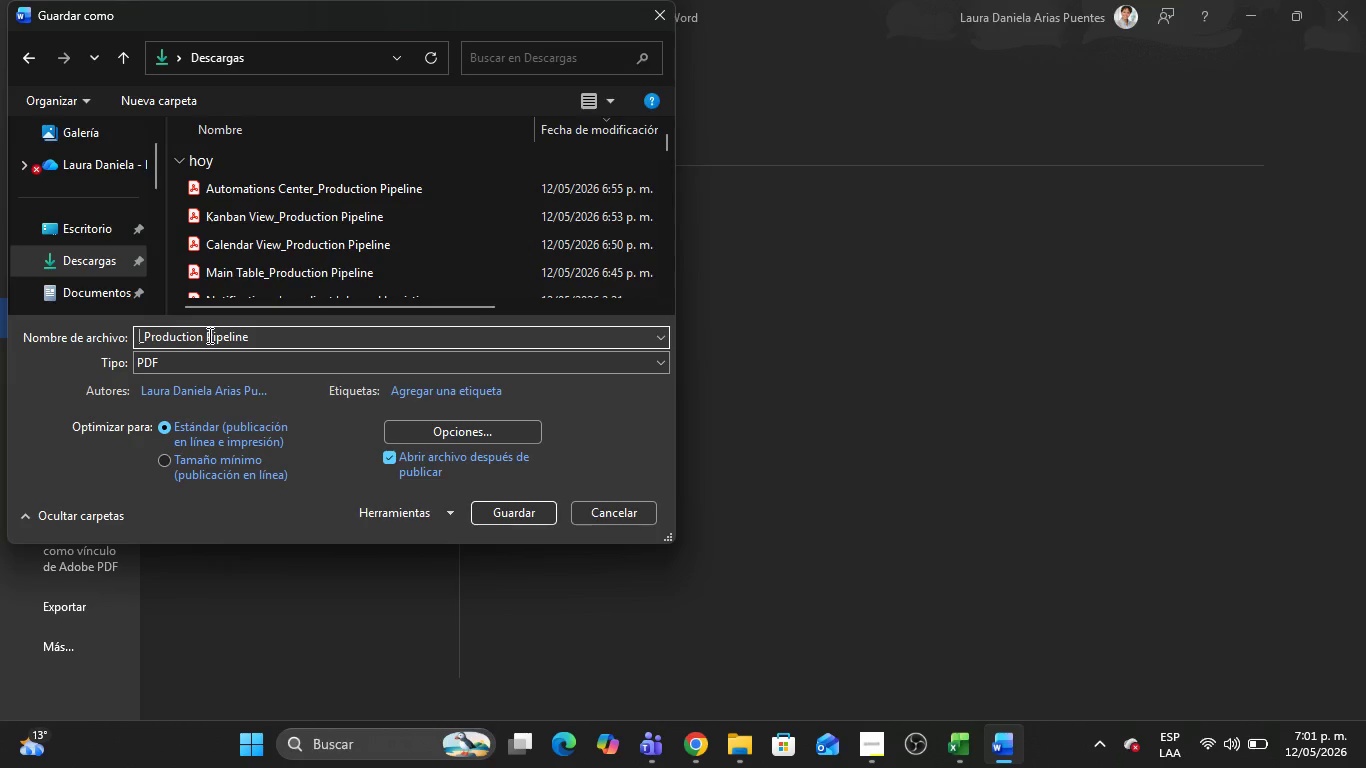 
key(Delete)
 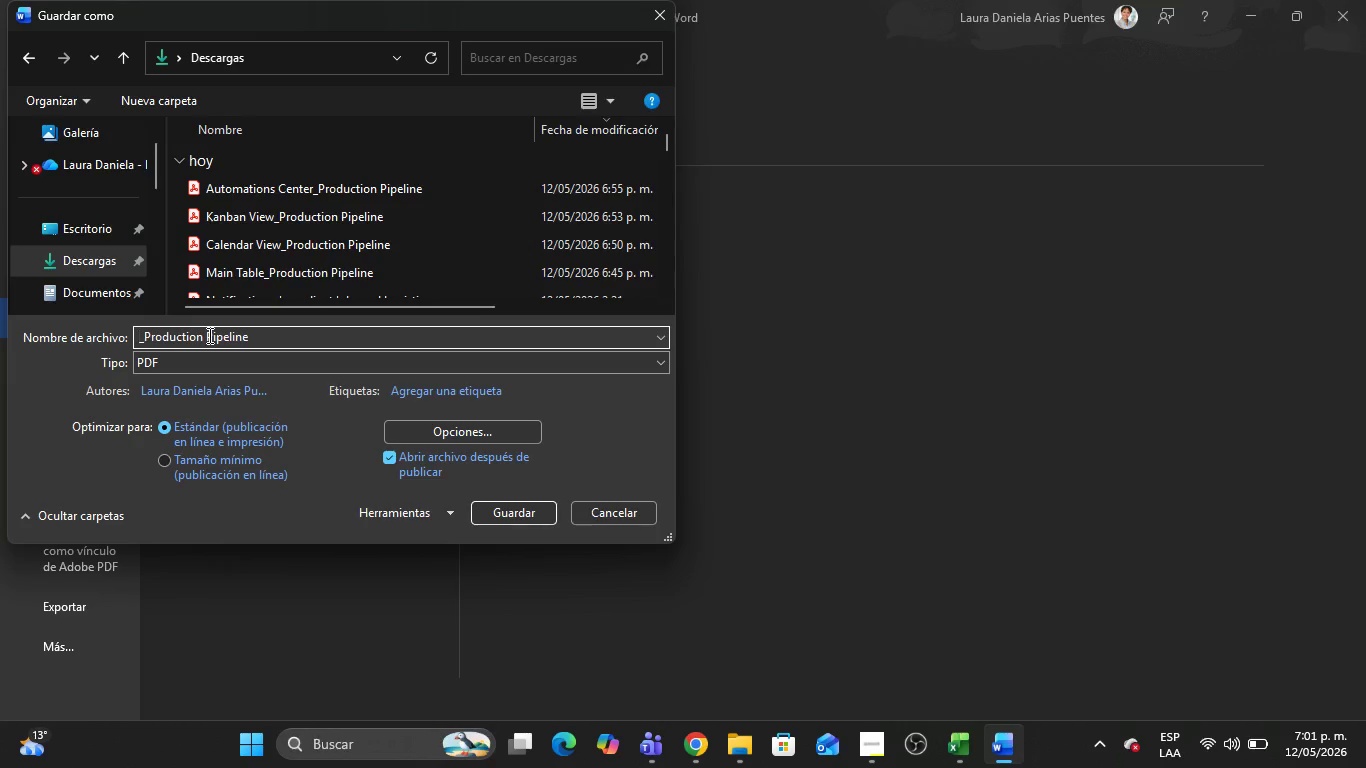 
key(Control+V)
 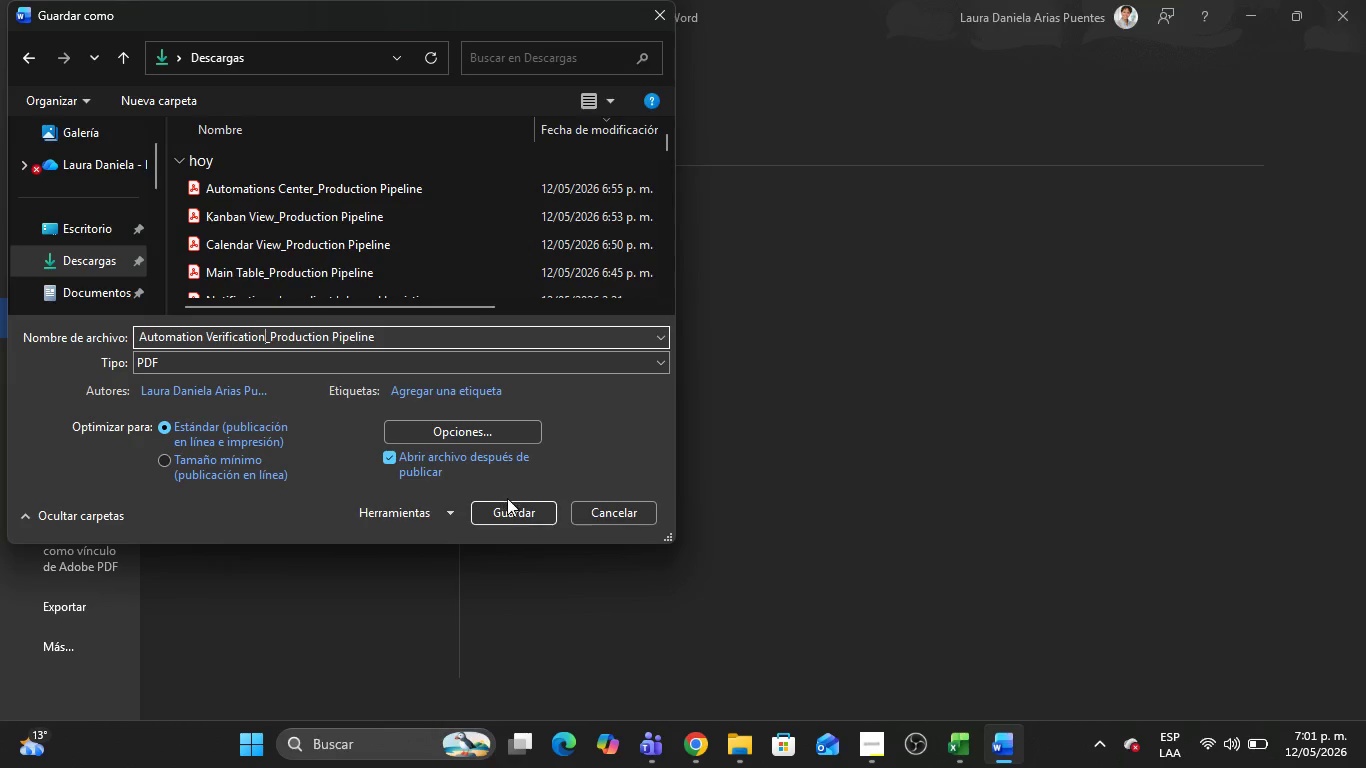 
left_click([512, 500])
 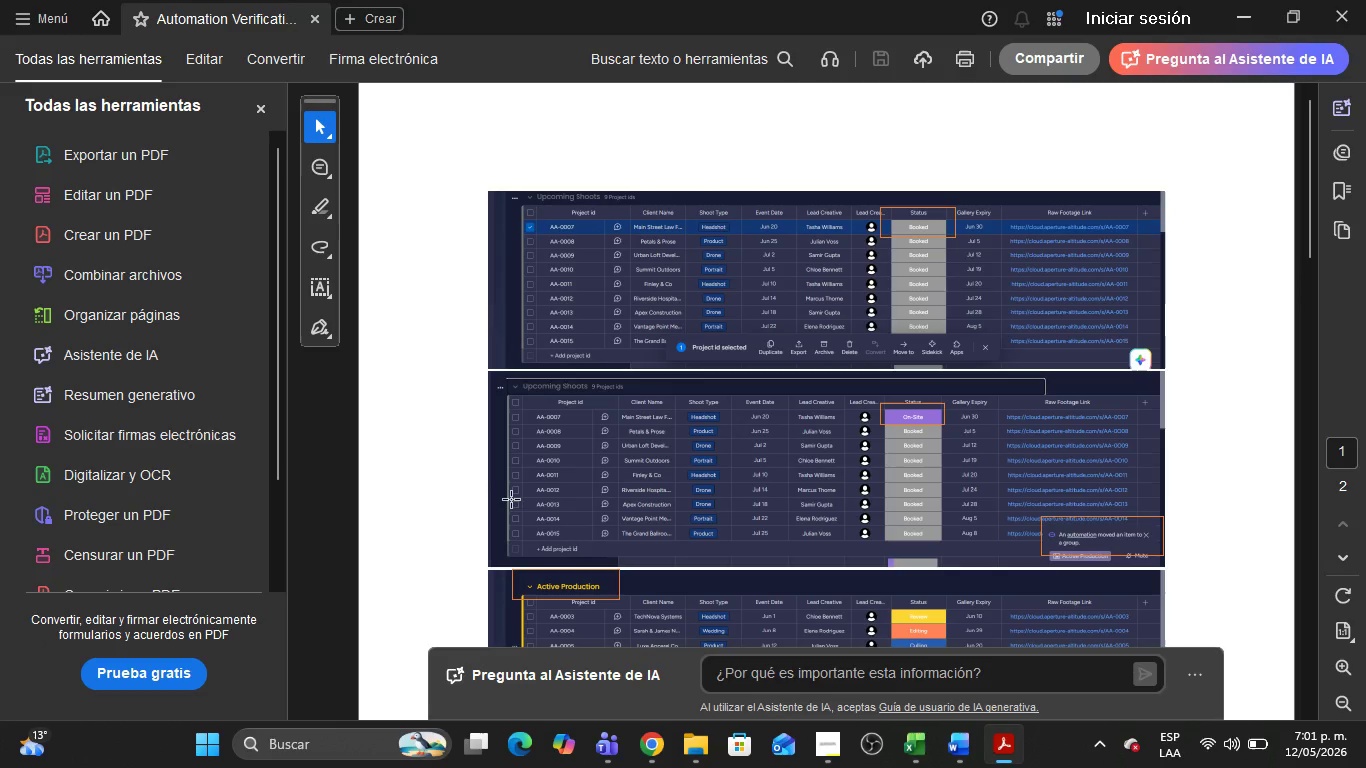 
wait(15.52)
 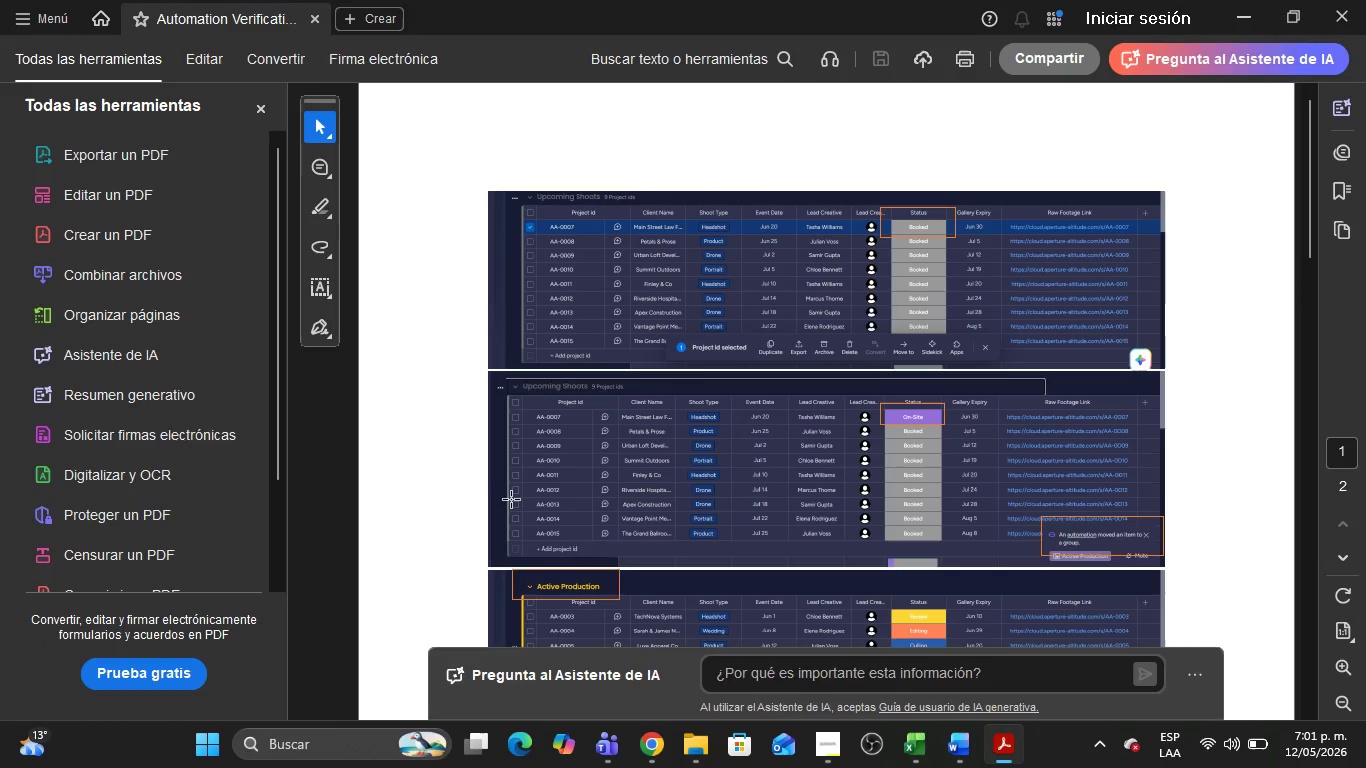 
left_click([266, 108])
 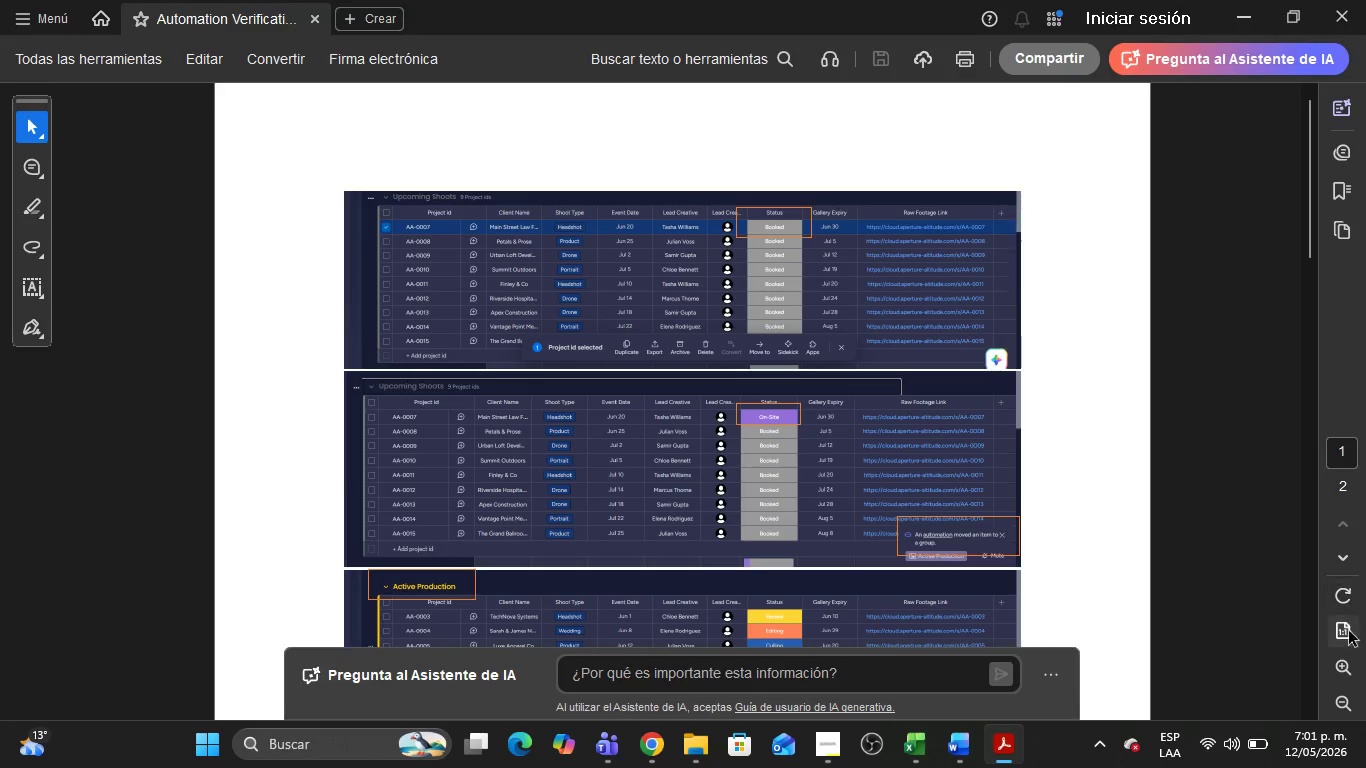 
left_click([1341, 675])
 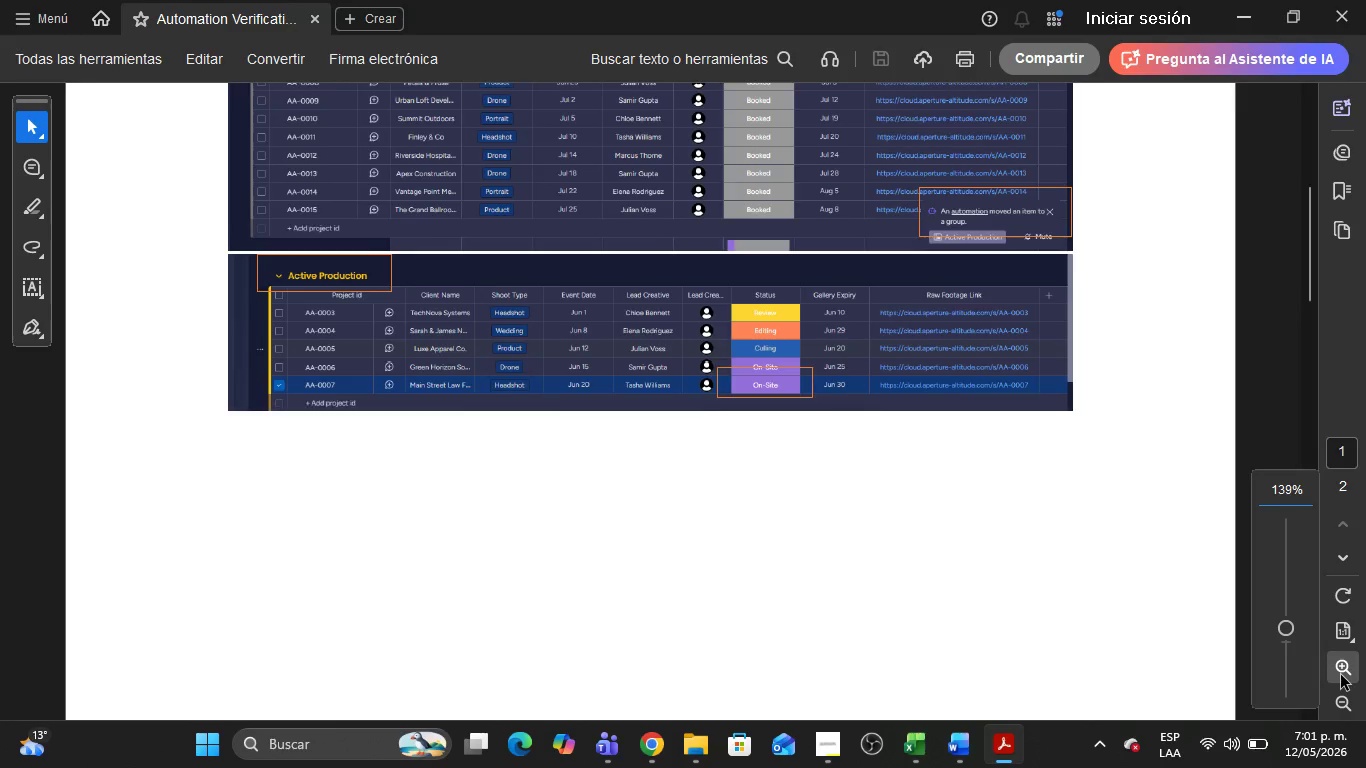 
double_click([1341, 675])
 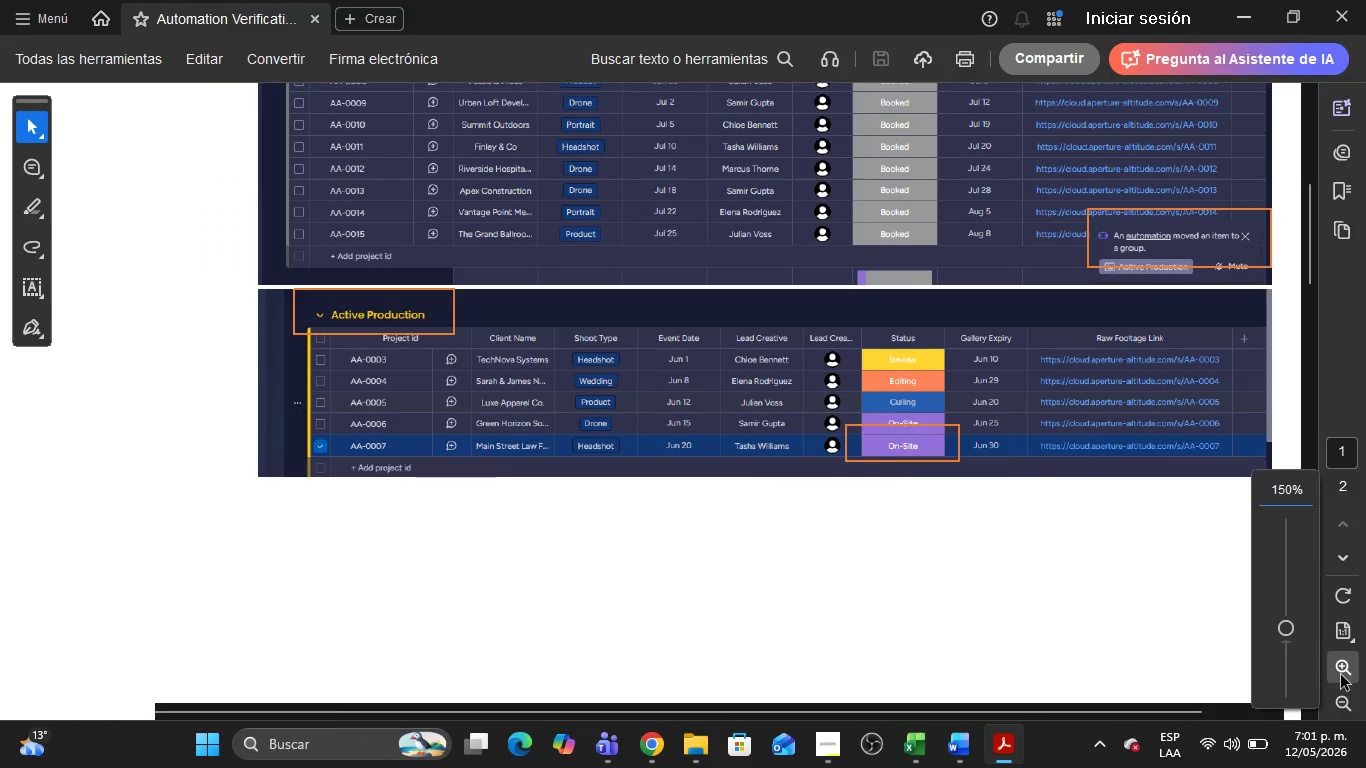 
triple_click([1341, 675])
 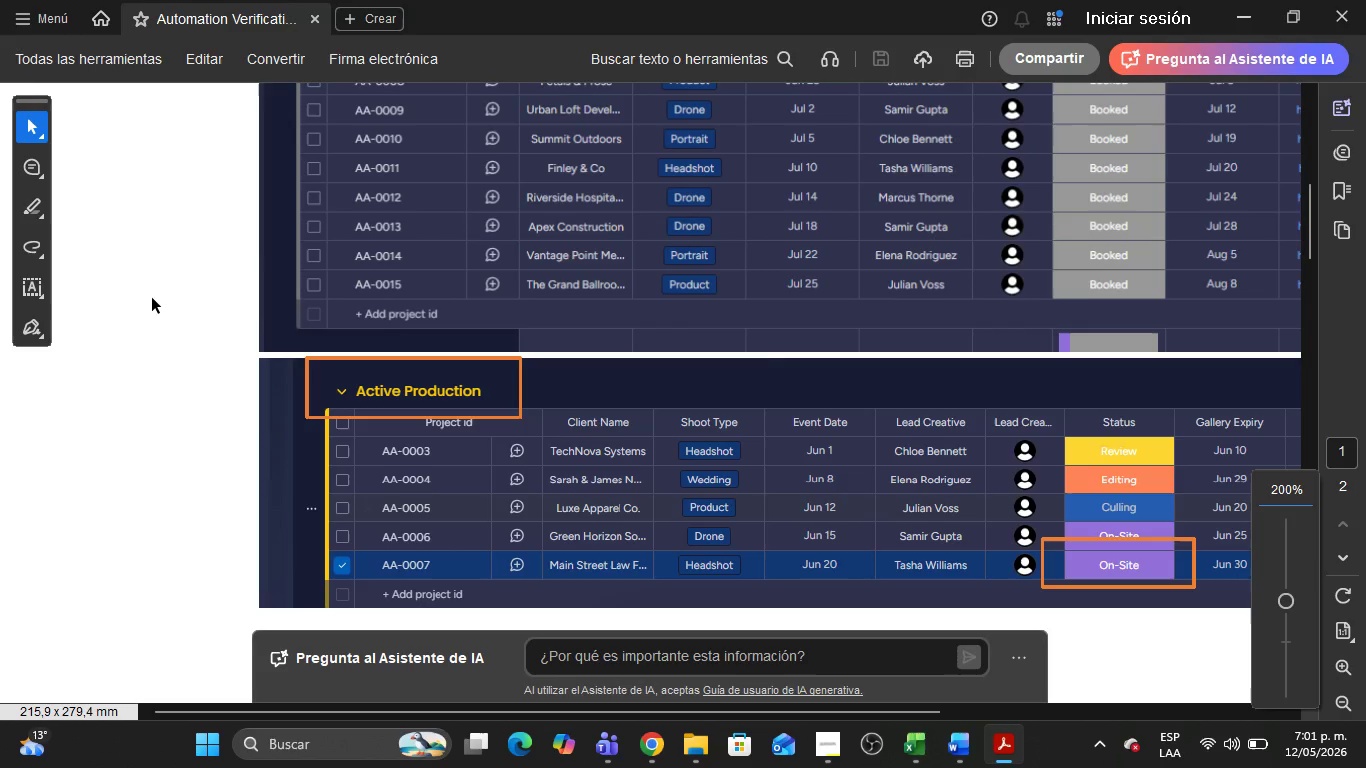 
left_click([152, 298])
 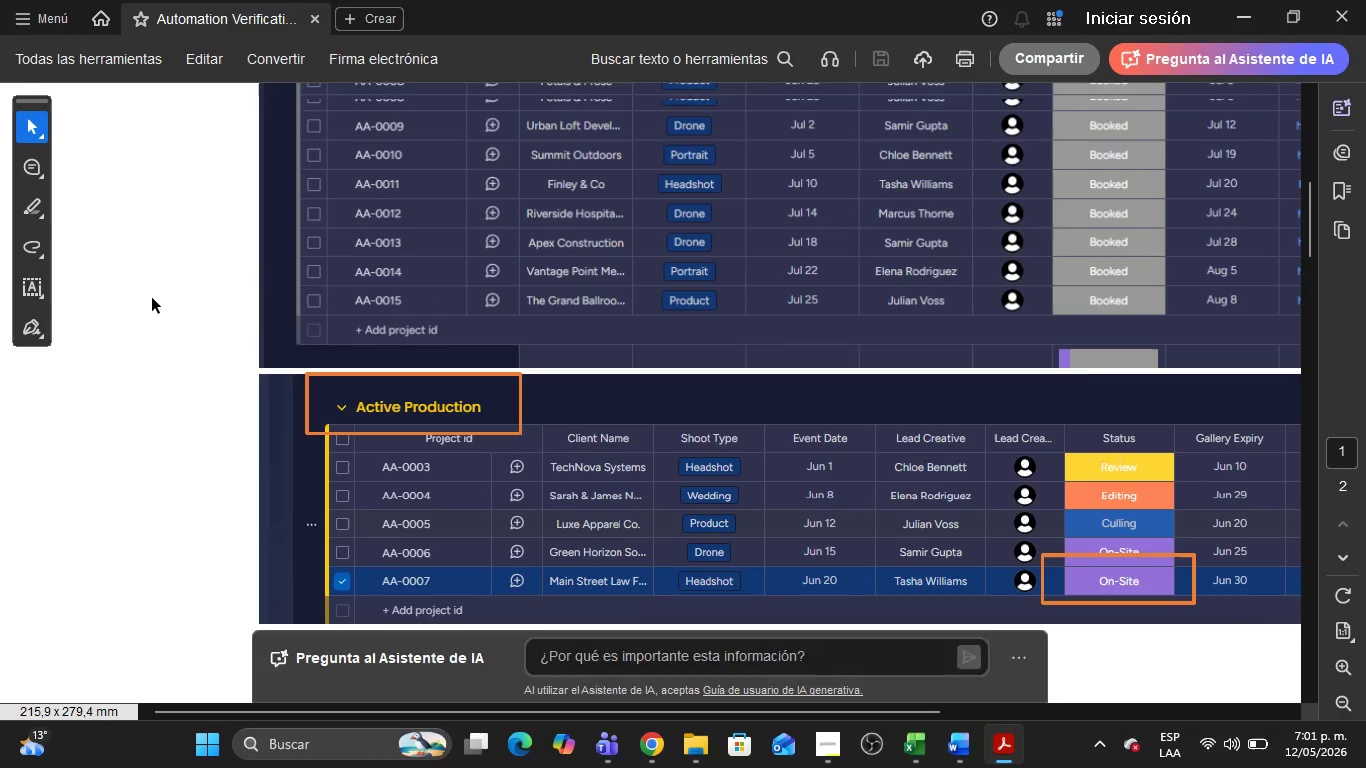 
key(ArrowUp)
 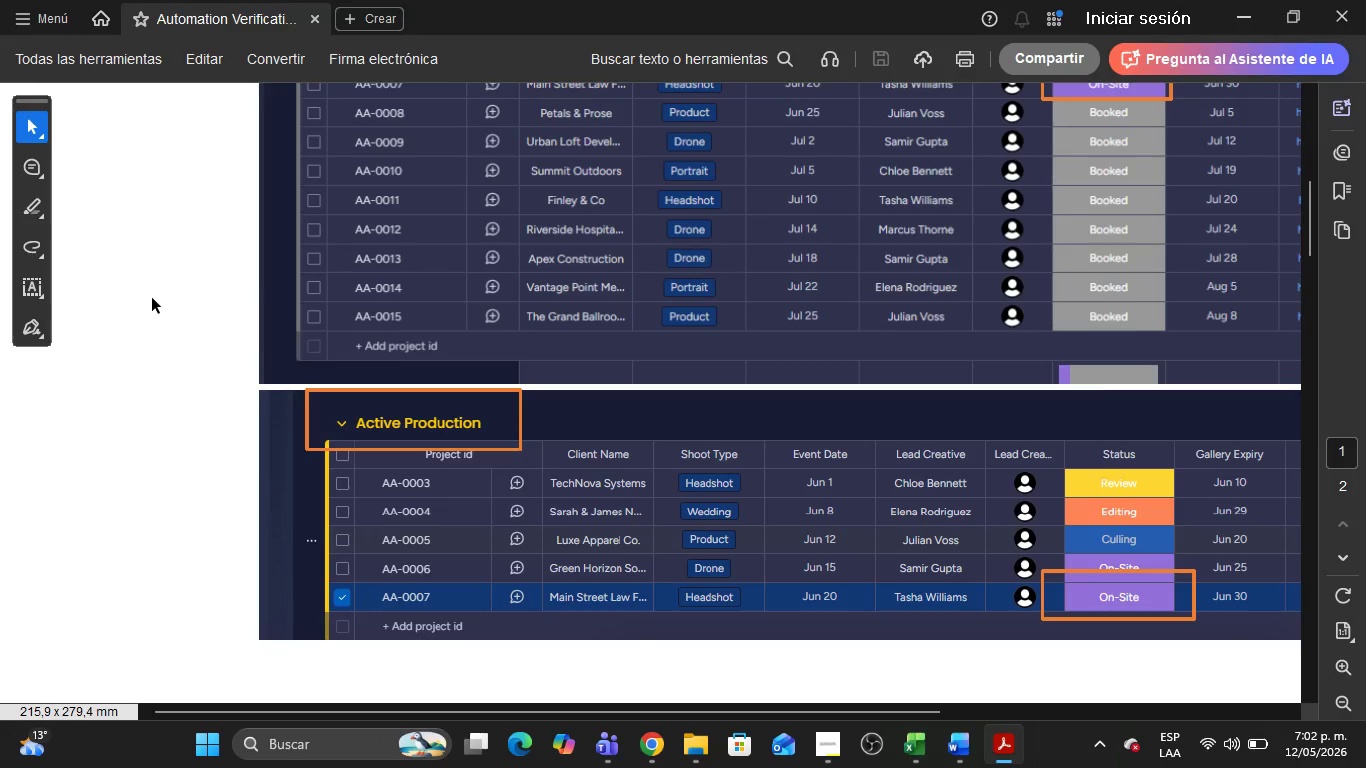 
key(ArrowUp)
 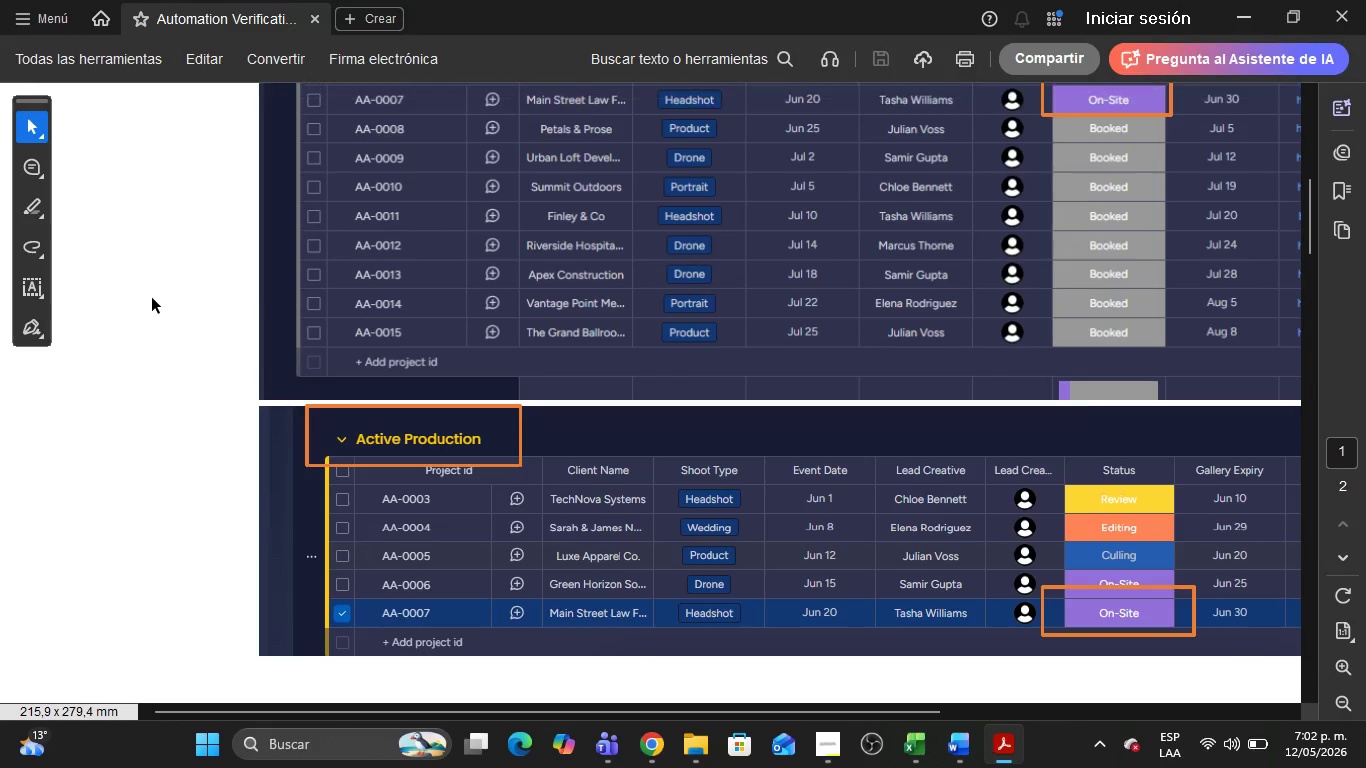 
key(ArrowUp)
 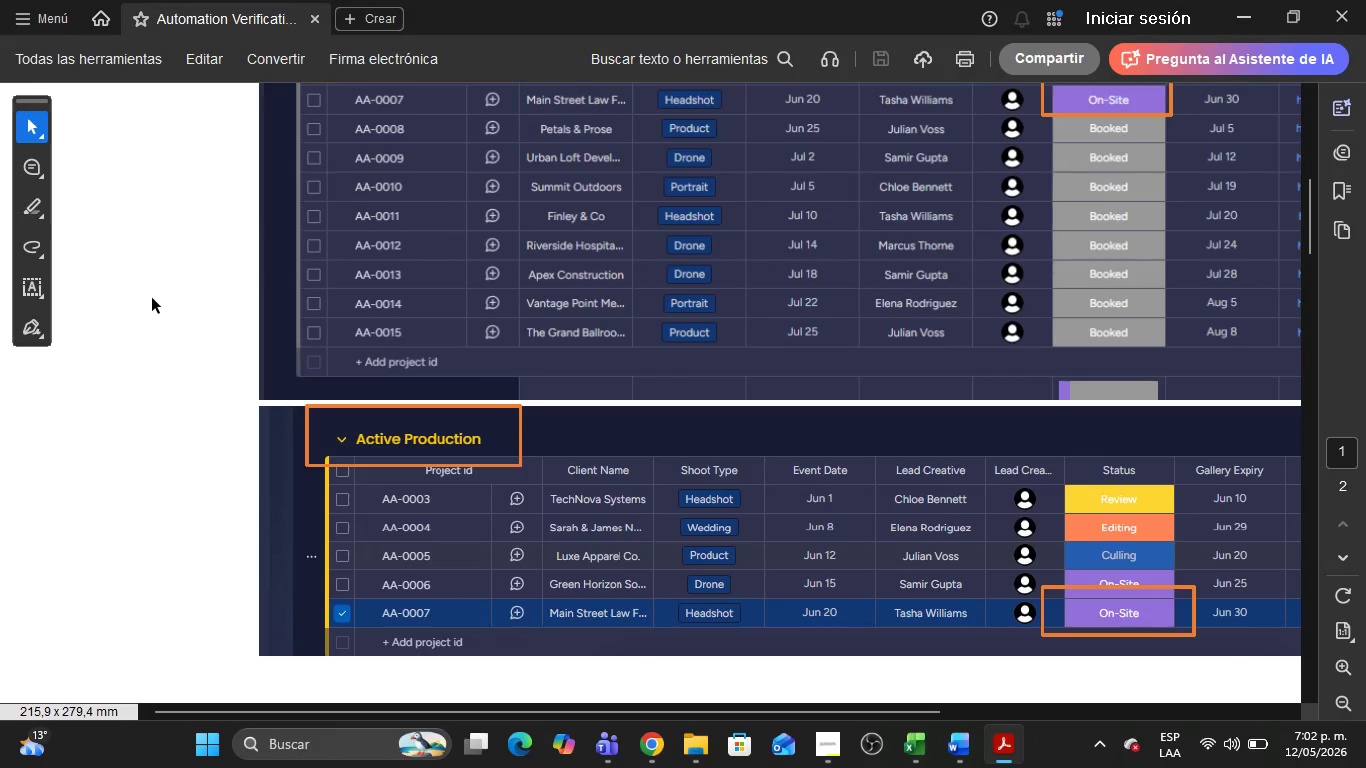 
key(Meta+ArrowUp)
 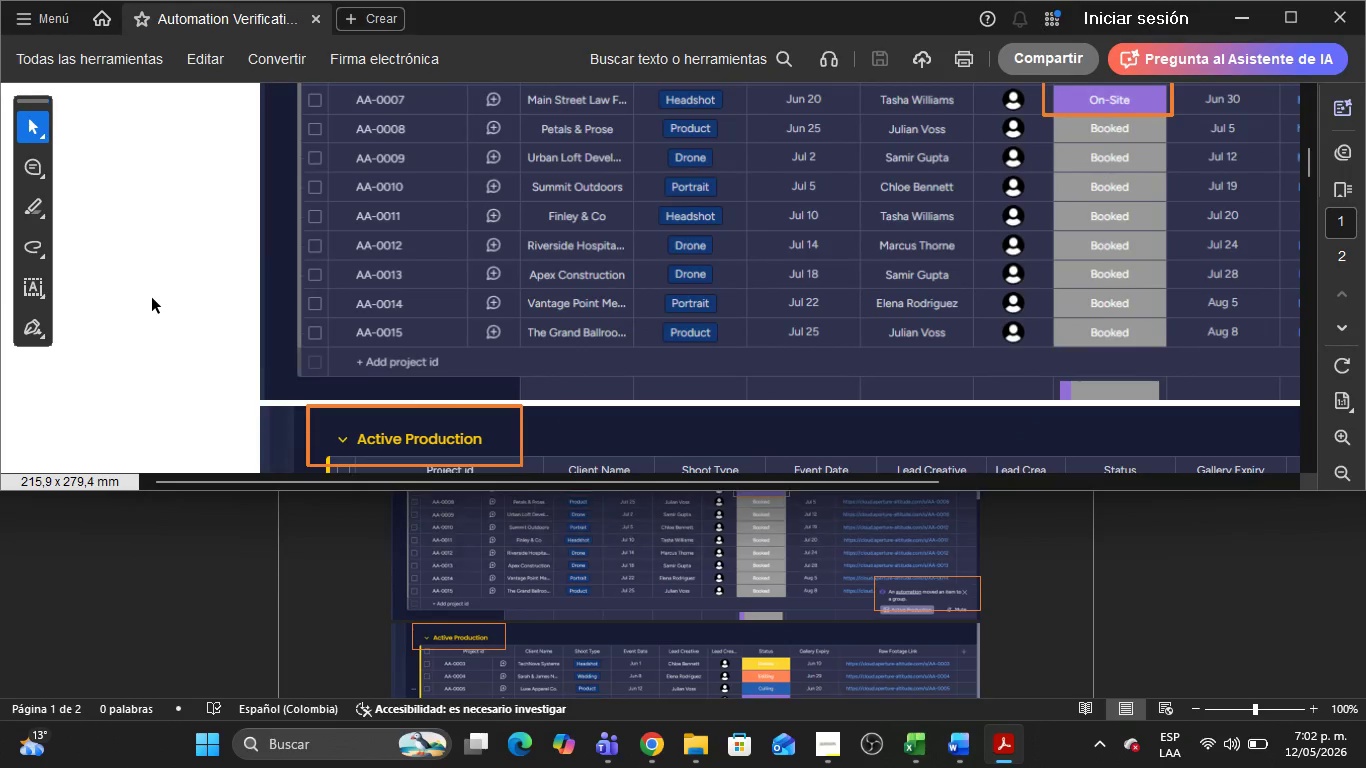 
key(Meta+ArrowUp)
 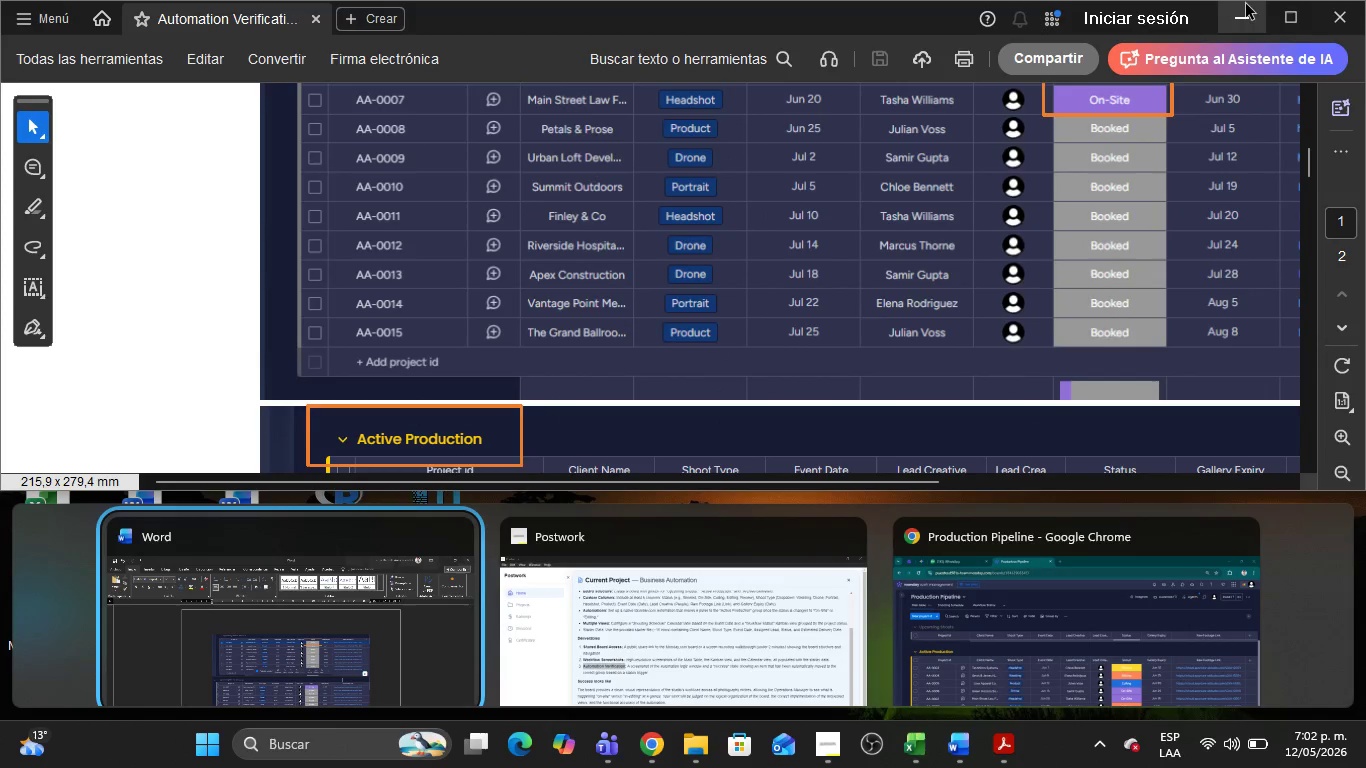 
left_click([1282, 16])
 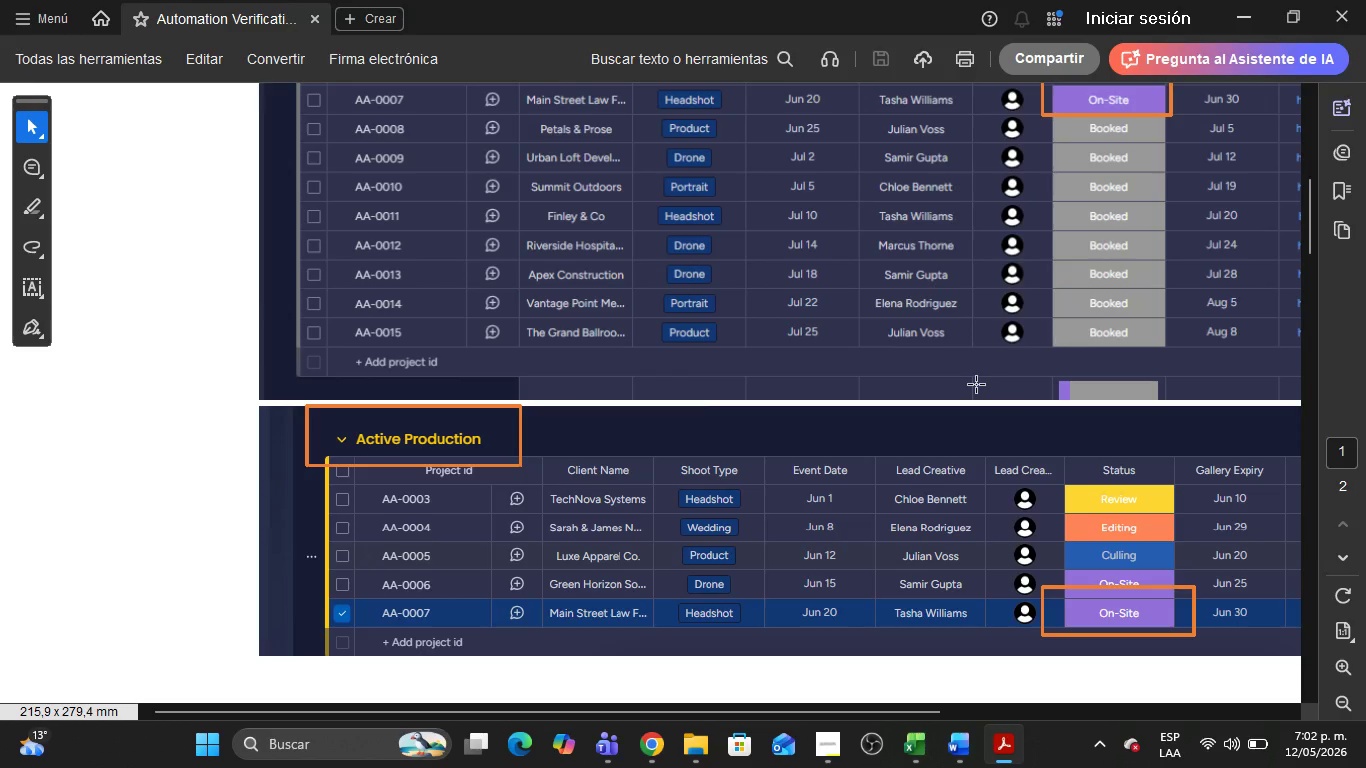 
key(PageUp)
 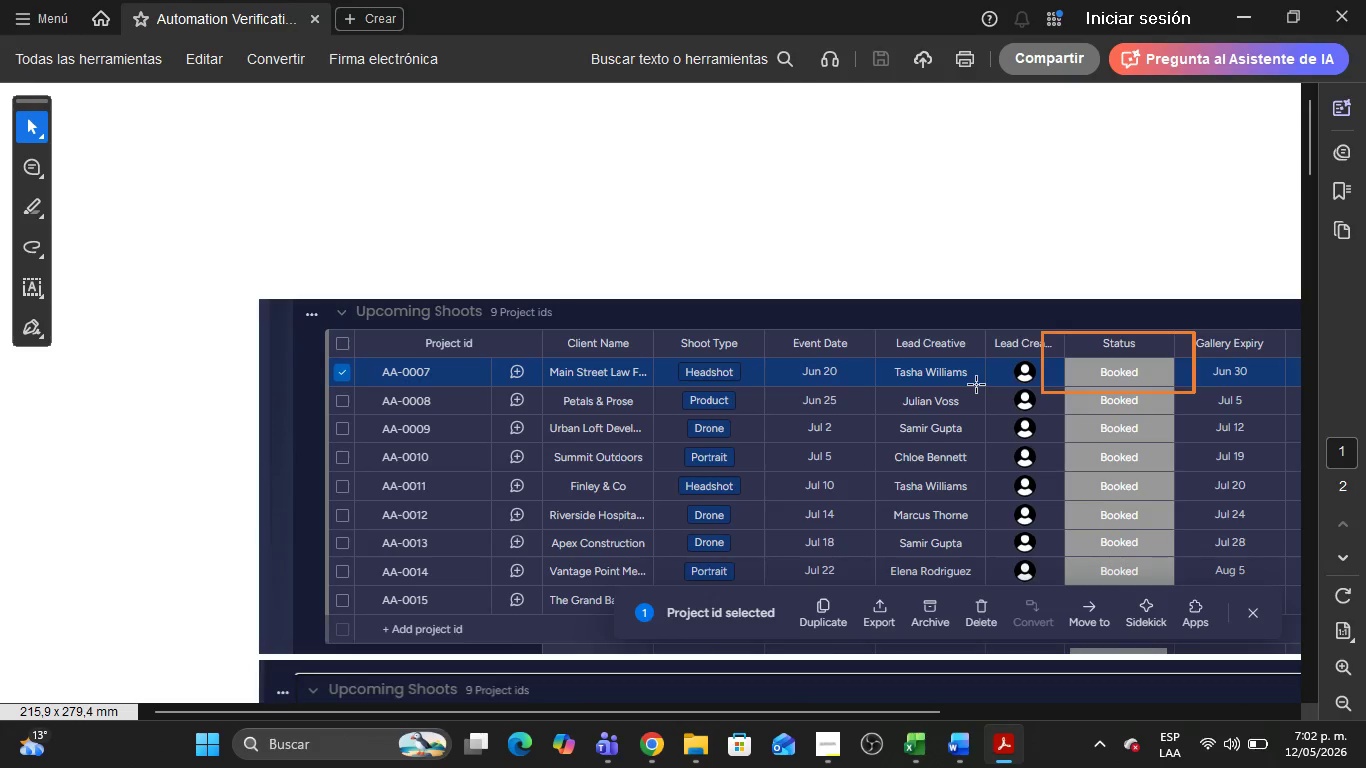 
key(PageUp)
 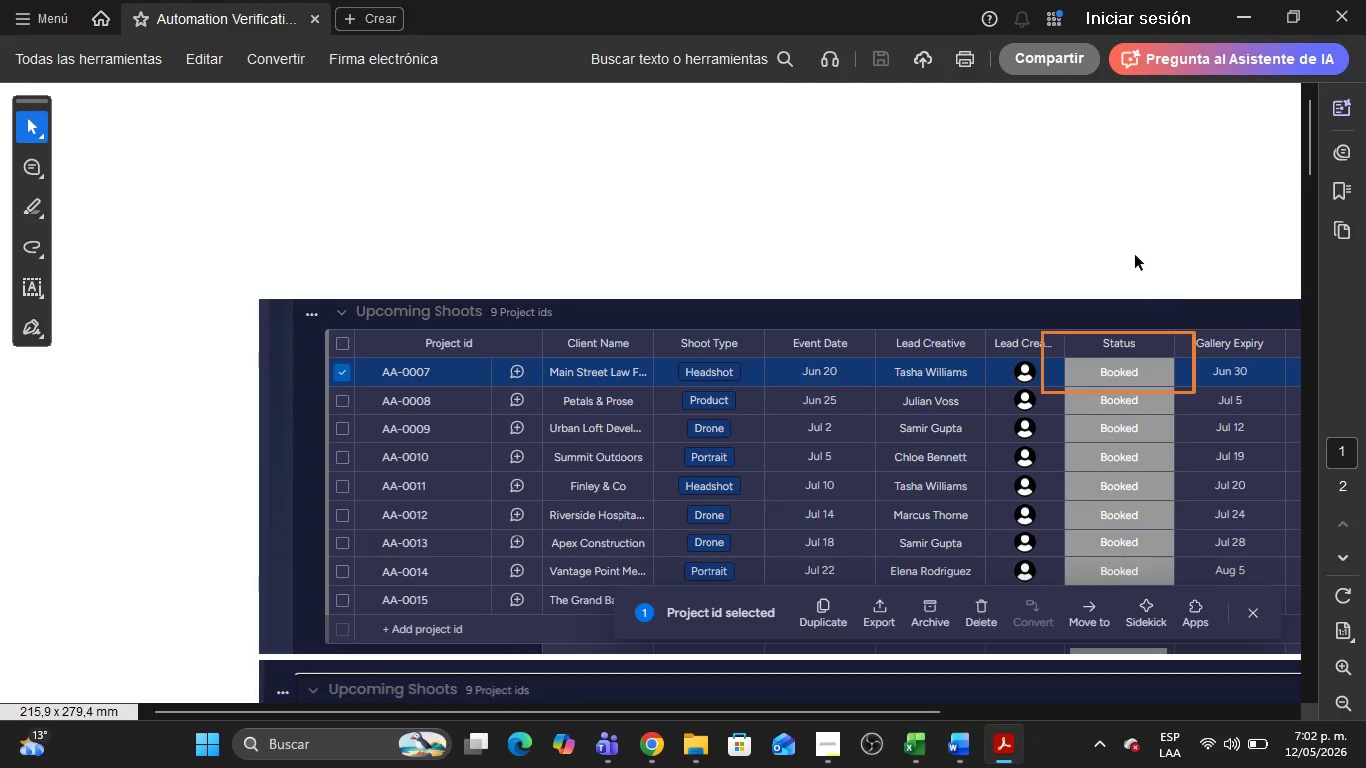 
left_click([1133, 247])
 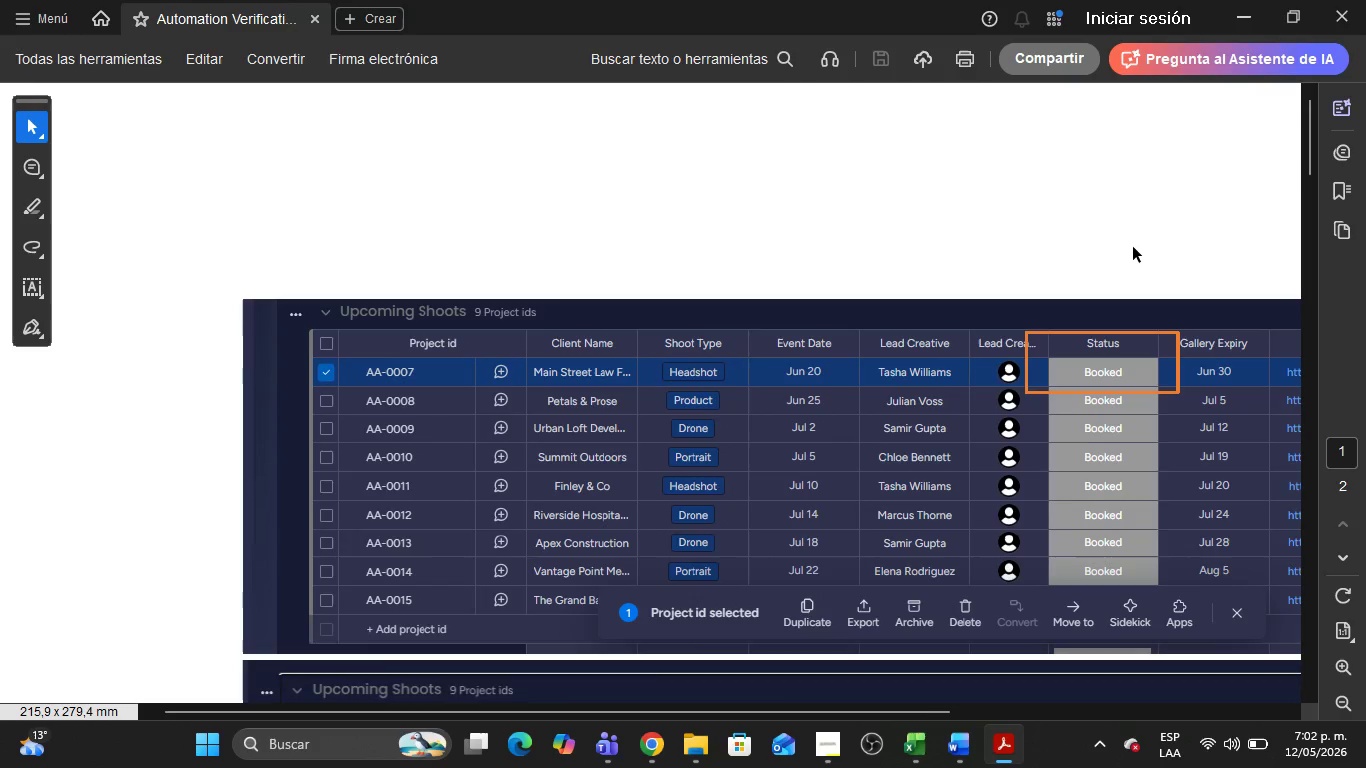 
key(ArrowRight)
 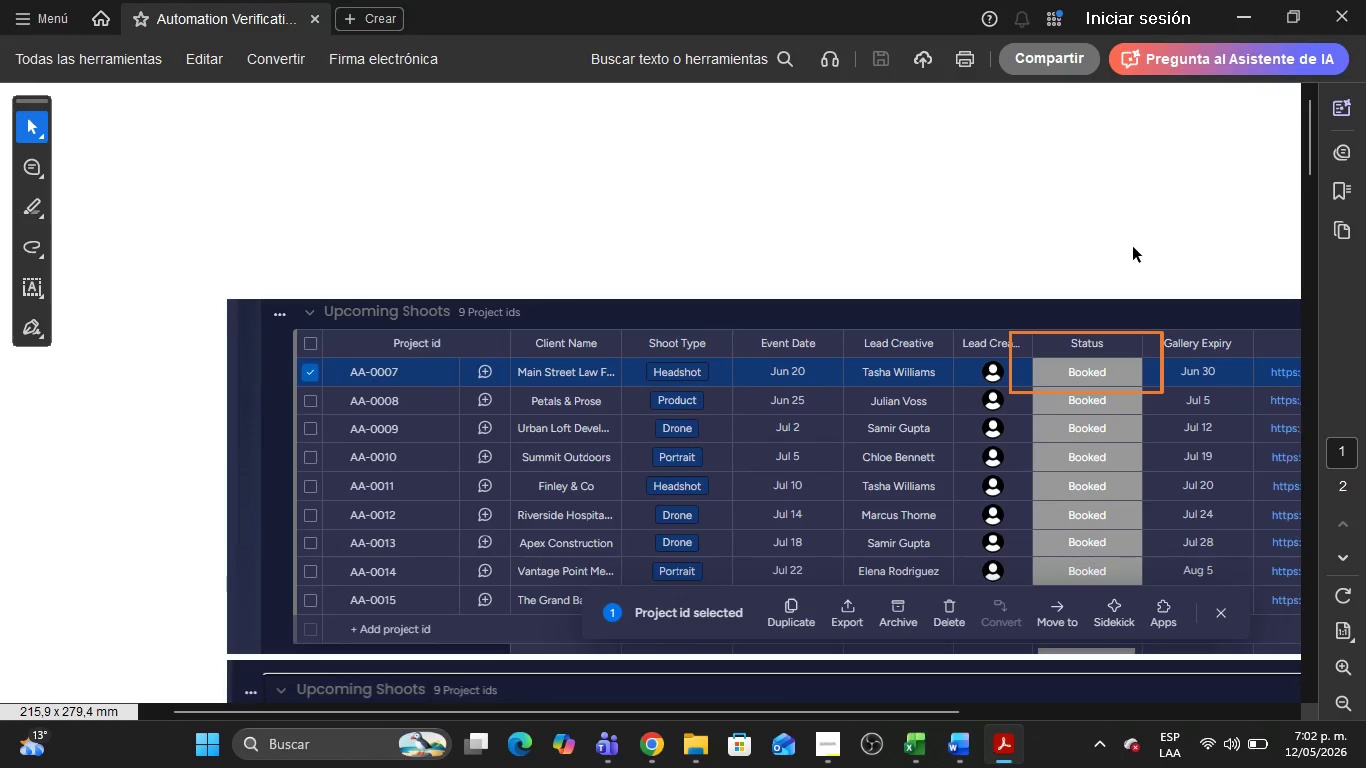 
hold_key(key=ArrowRight, duration=0.98)
 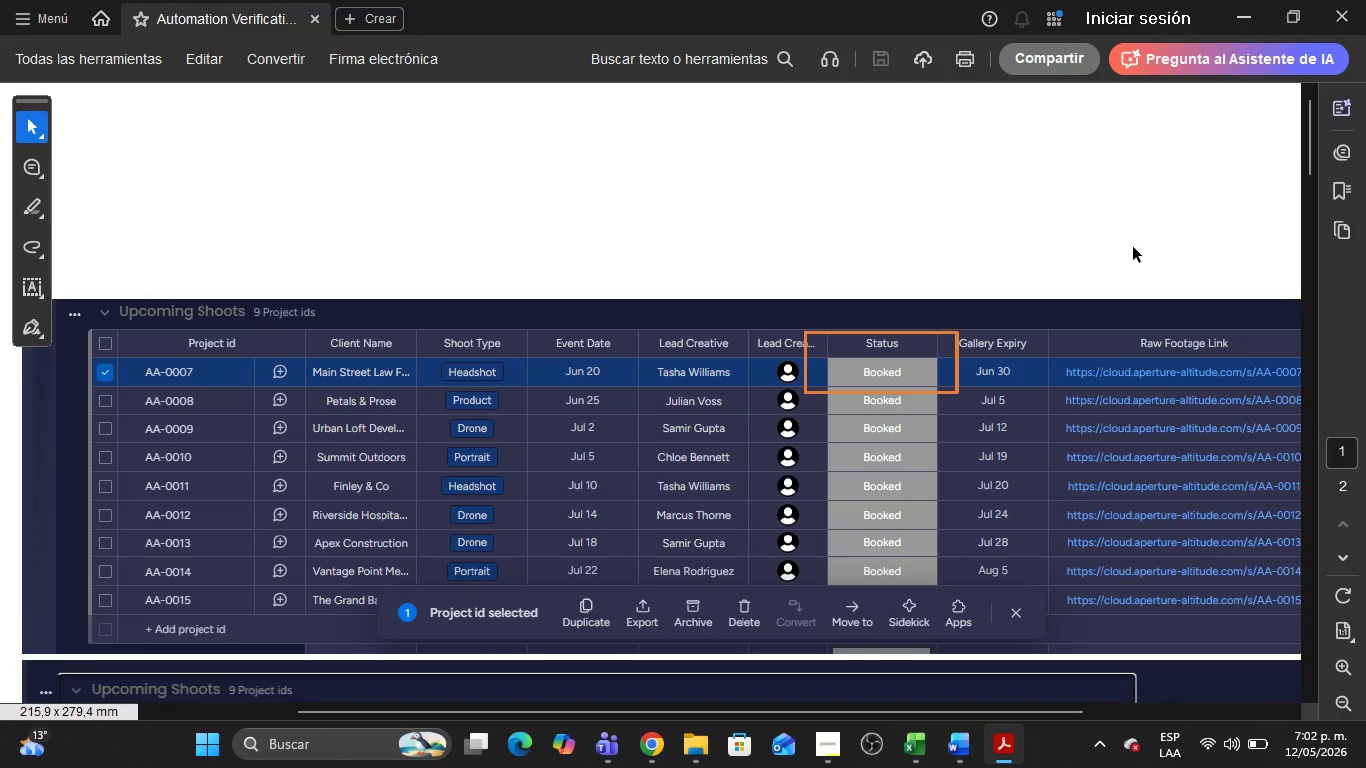 
key(ArrowRight)
 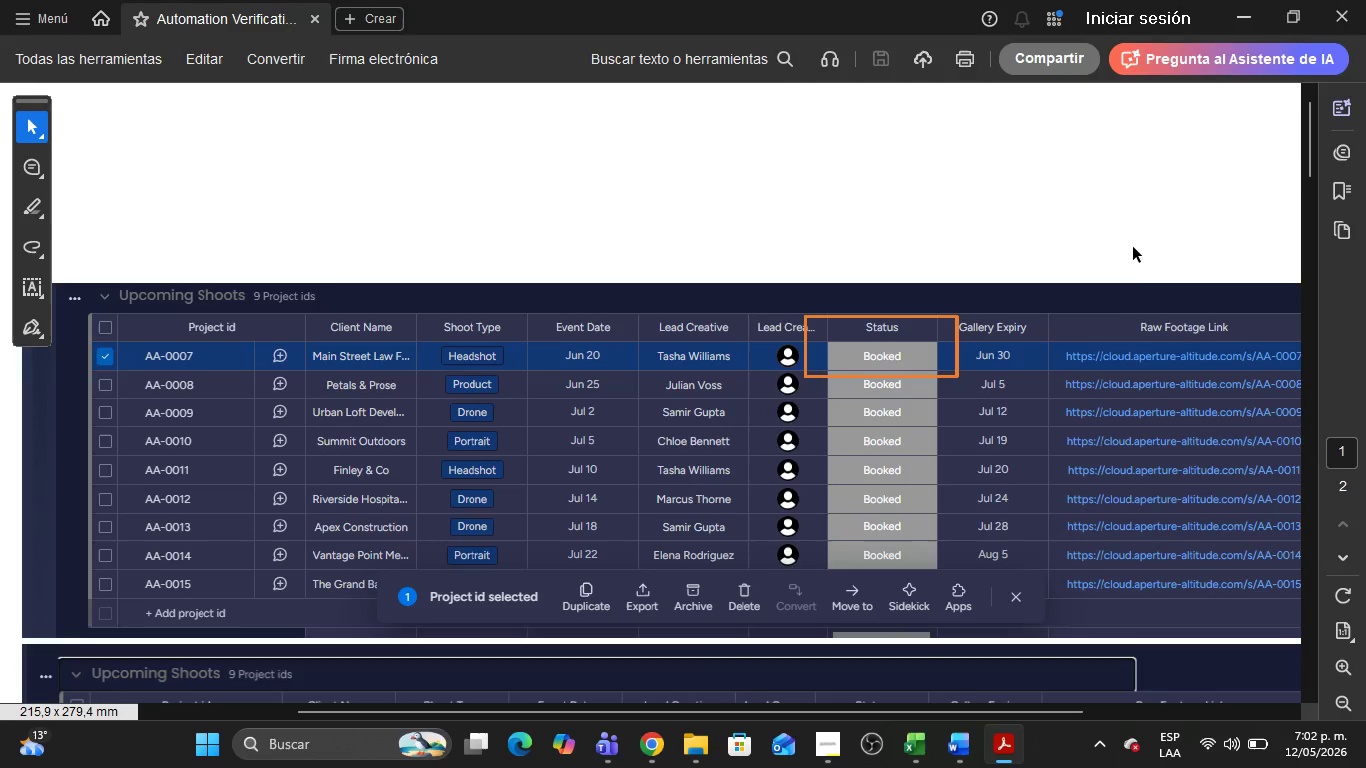 
key(ArrowDown)
 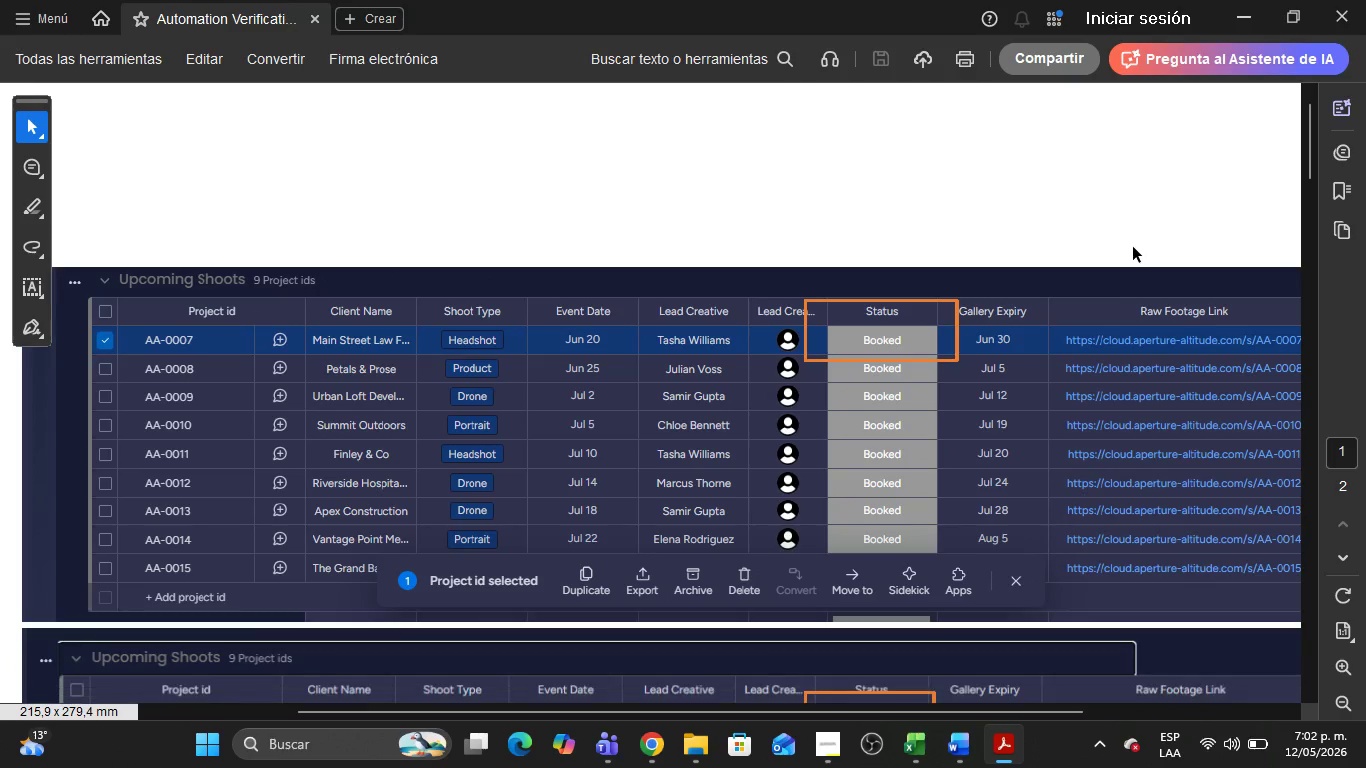 
hold_key(key=ArrowDown, duration=1.01)
 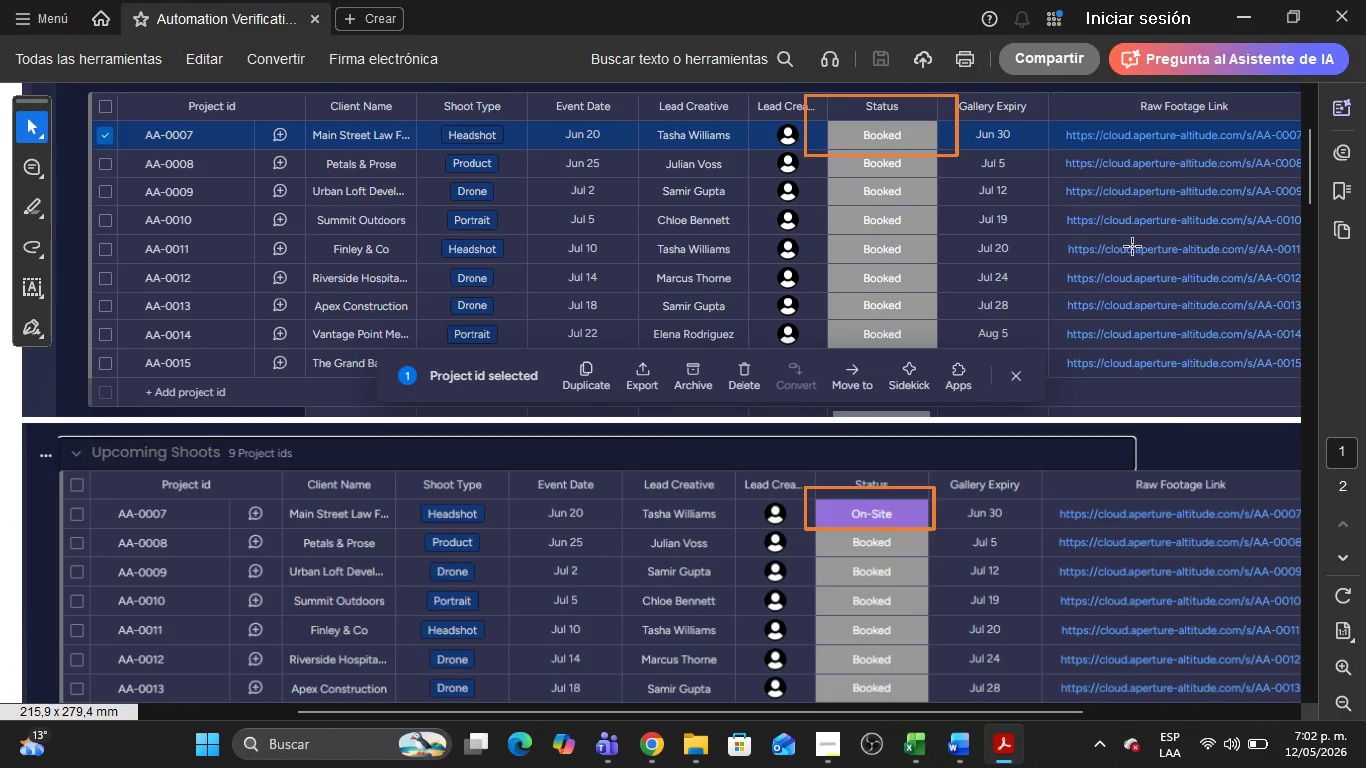 
hold_key(key=ArrowDown, duration=1.24)
 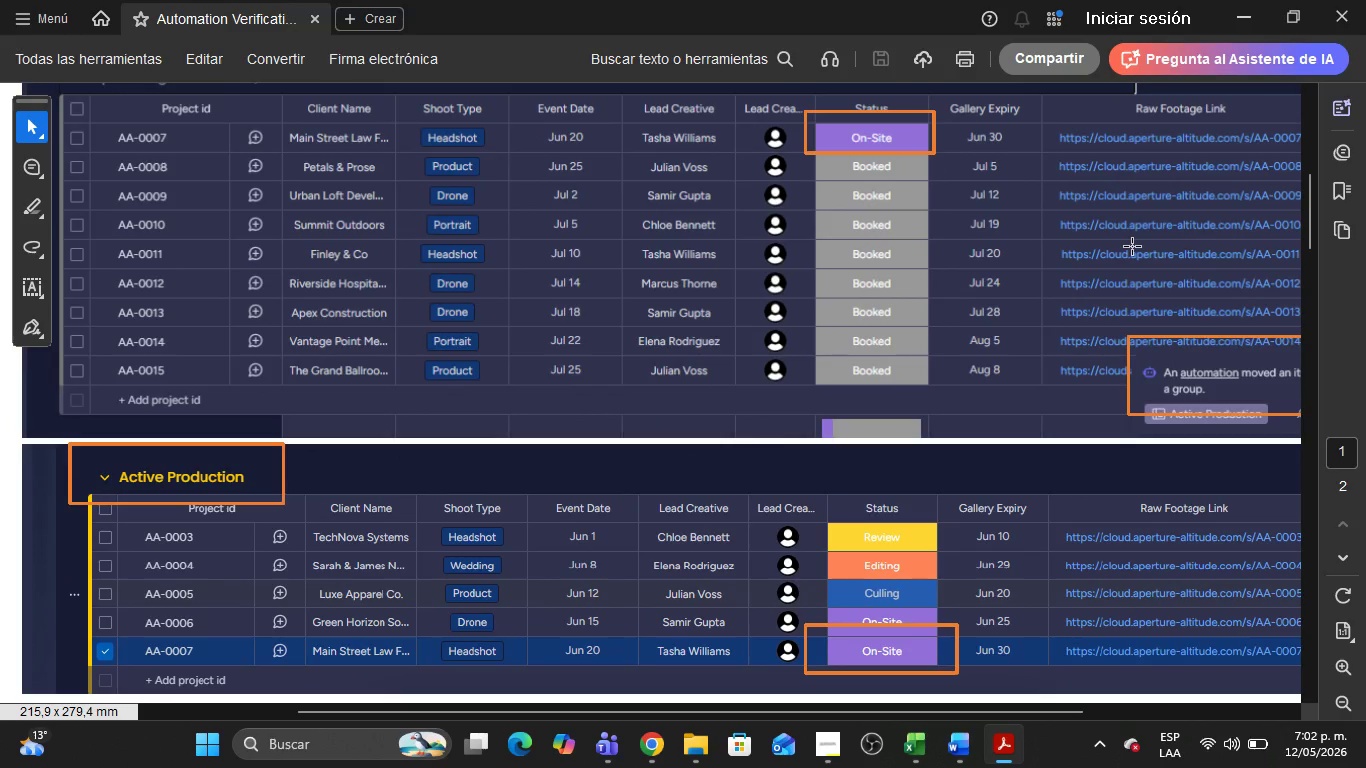 
key(ArrowDown)
 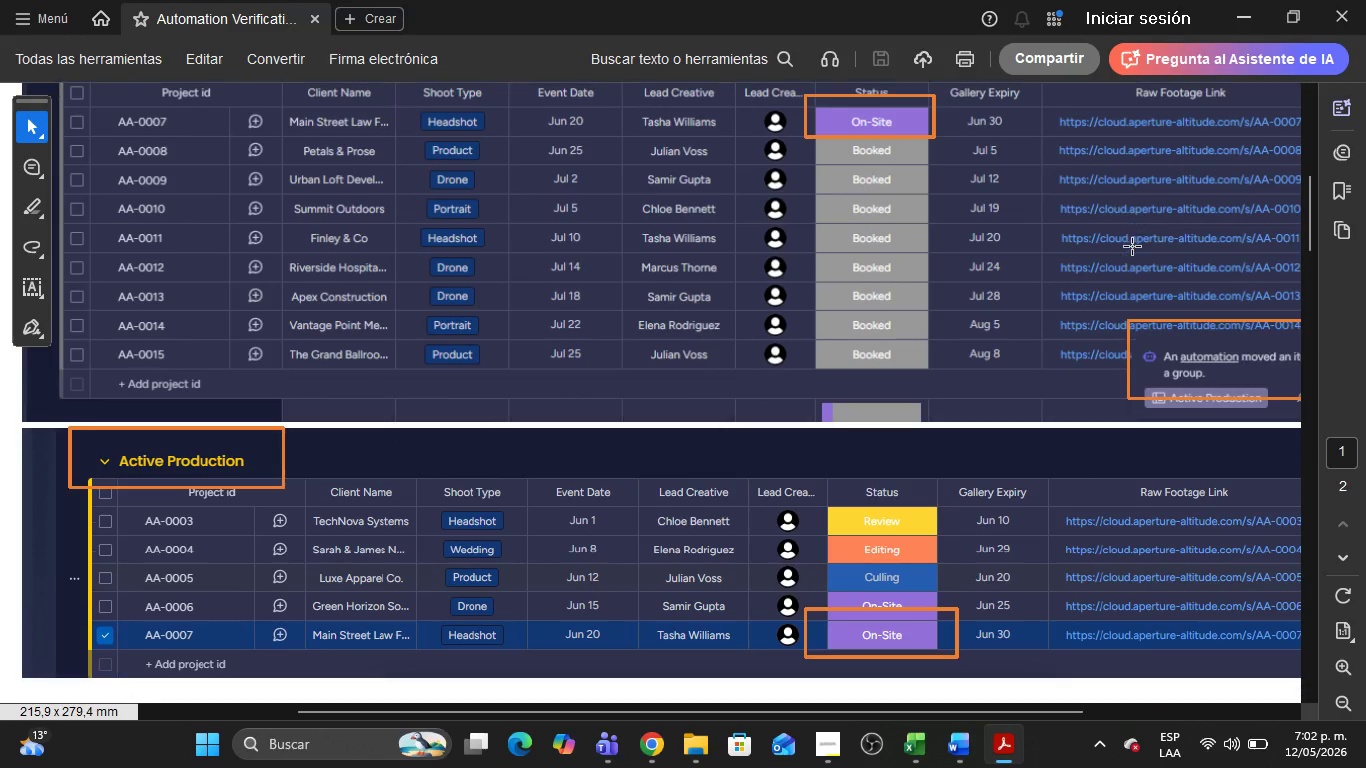 
key(ArrowDown)
 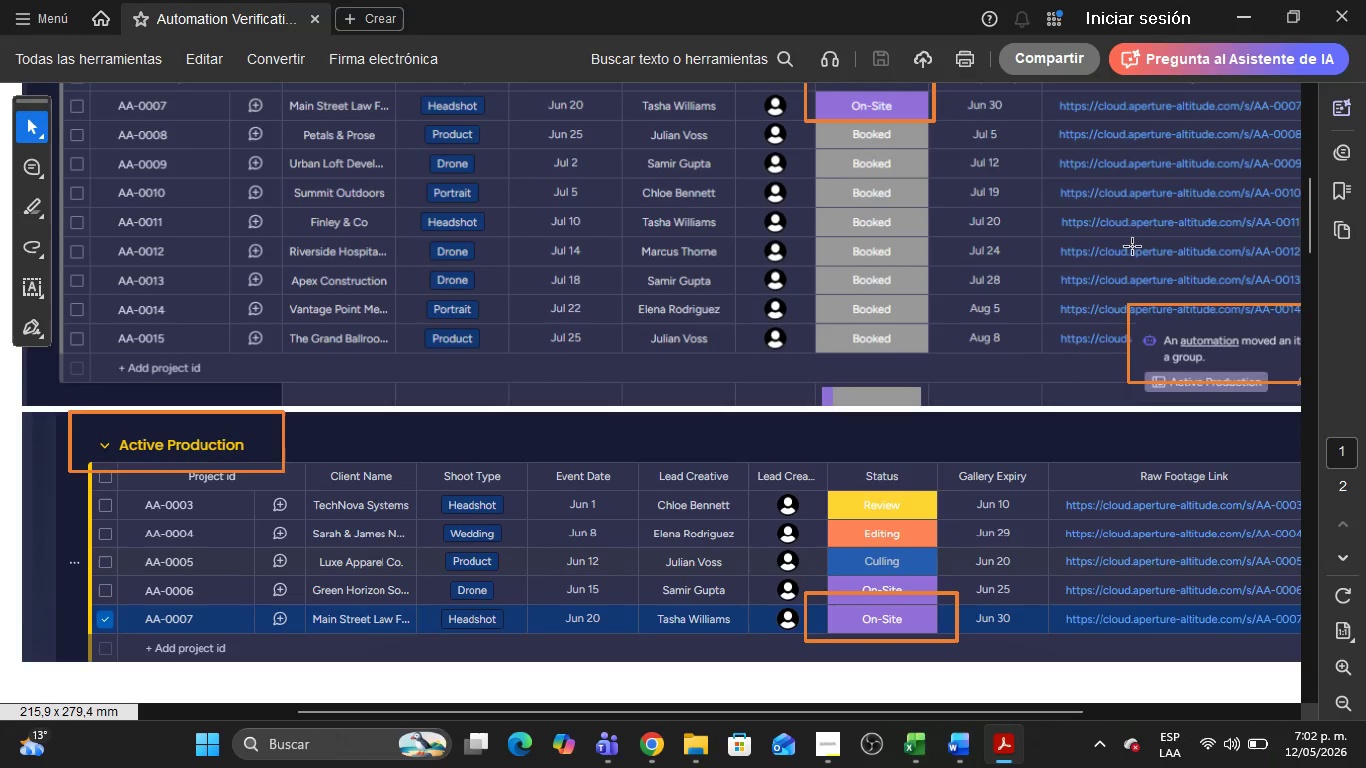 
hold_key(key=ArrowDown, duration=0.91)
 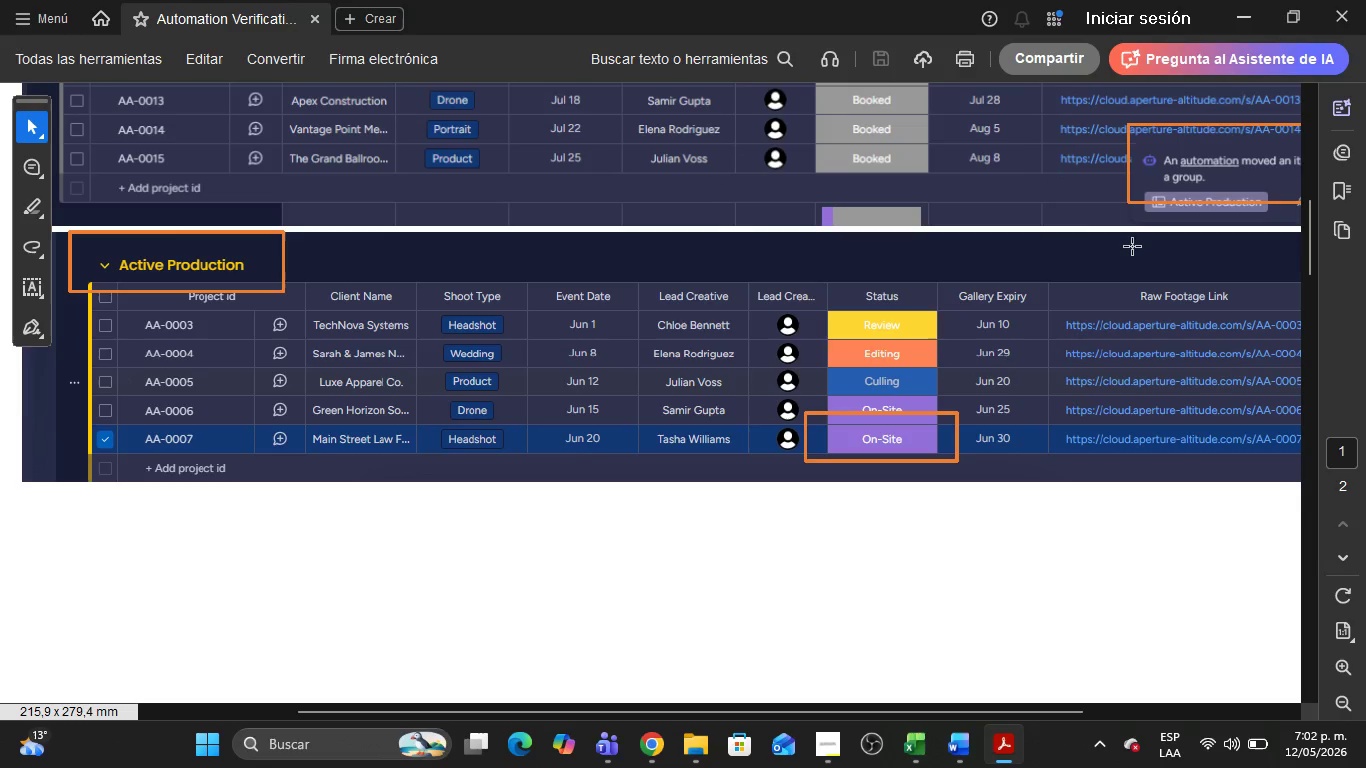 
key(ArrowDown)
 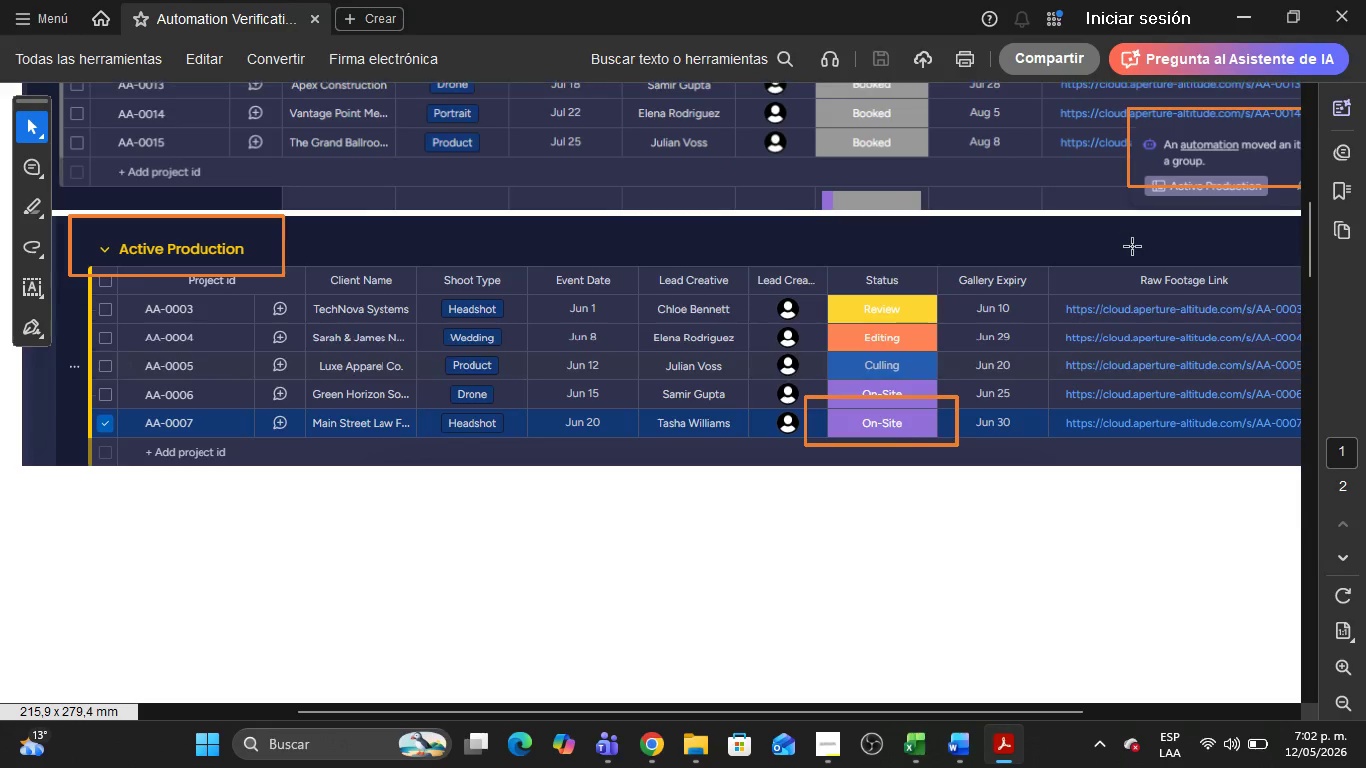 
key(ArrowDown)
 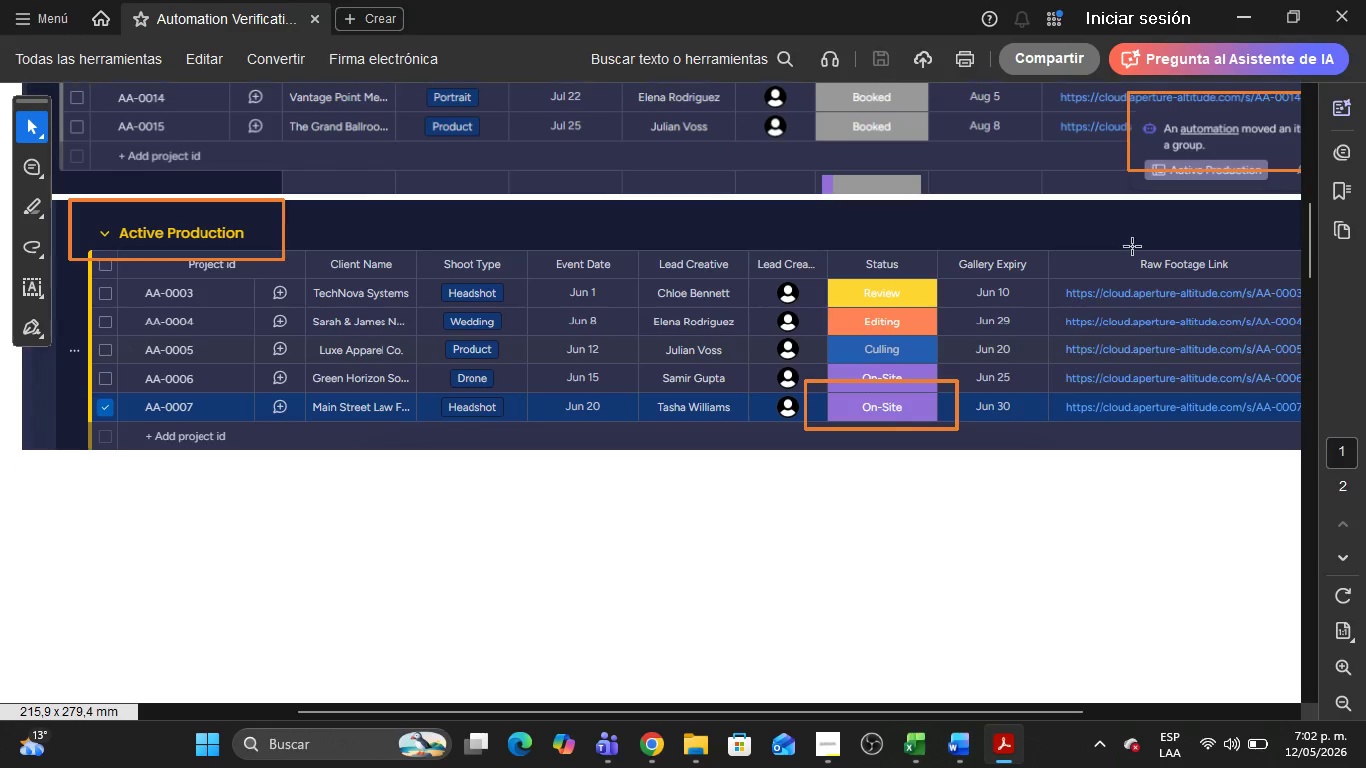 
hold_key(key=ArrowDown, duration=1.53)
 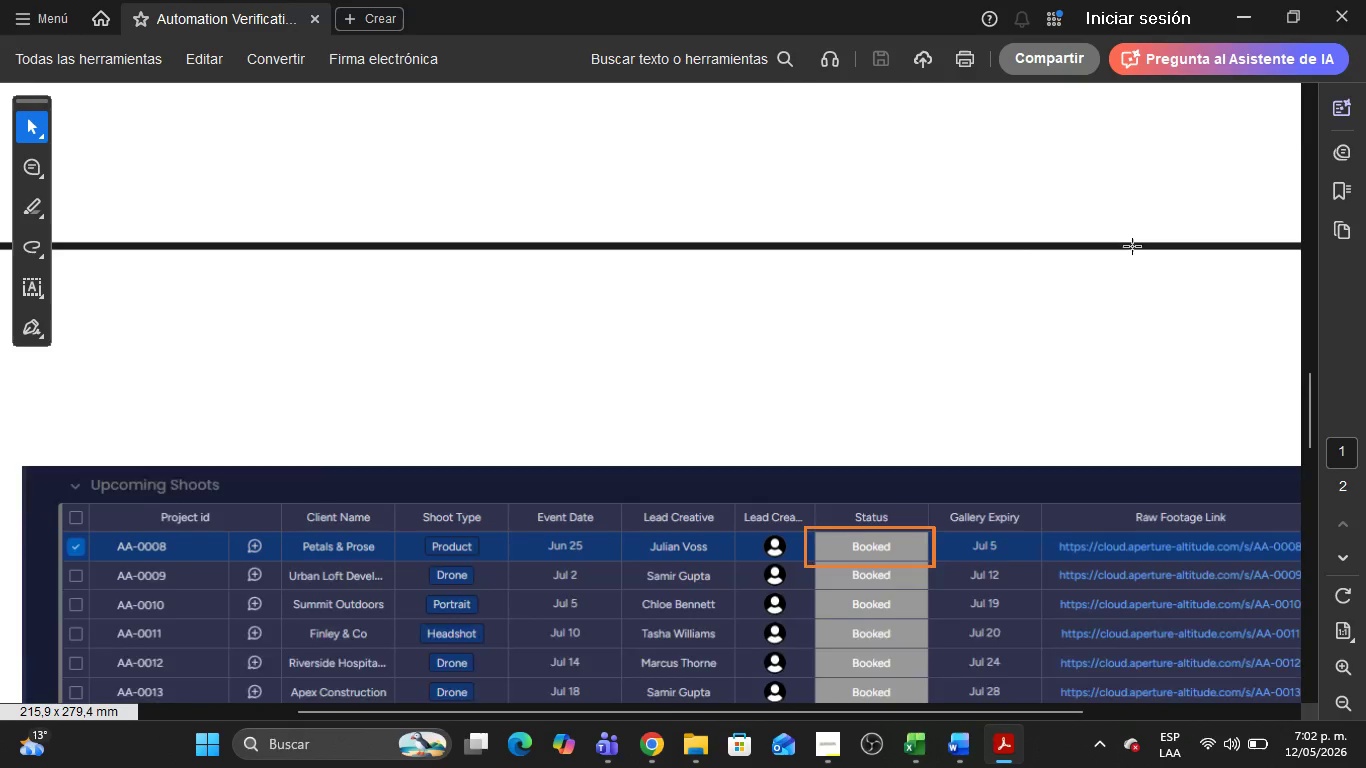 
hold_key(key=ArrowDown, duration=0.95)
 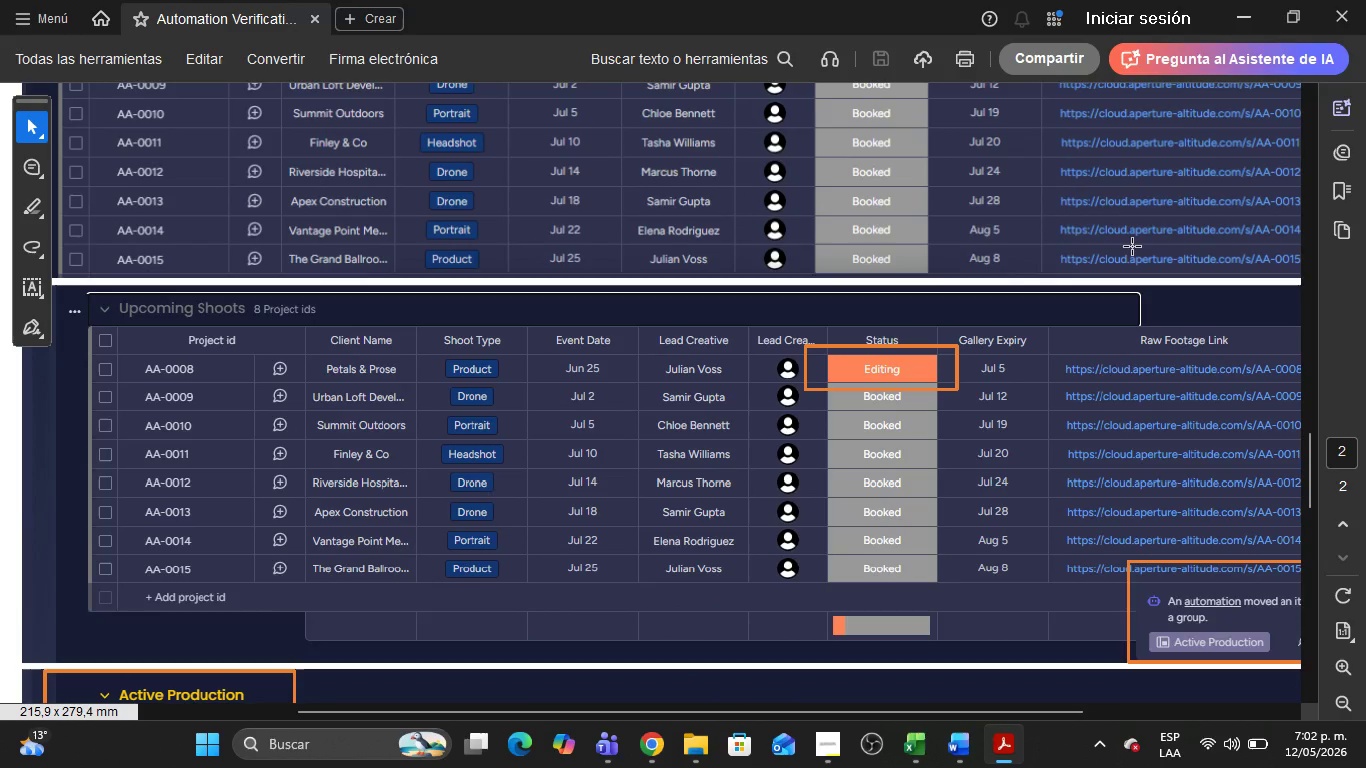 
hold_key(key=ArrowDown, duration=1.5)
 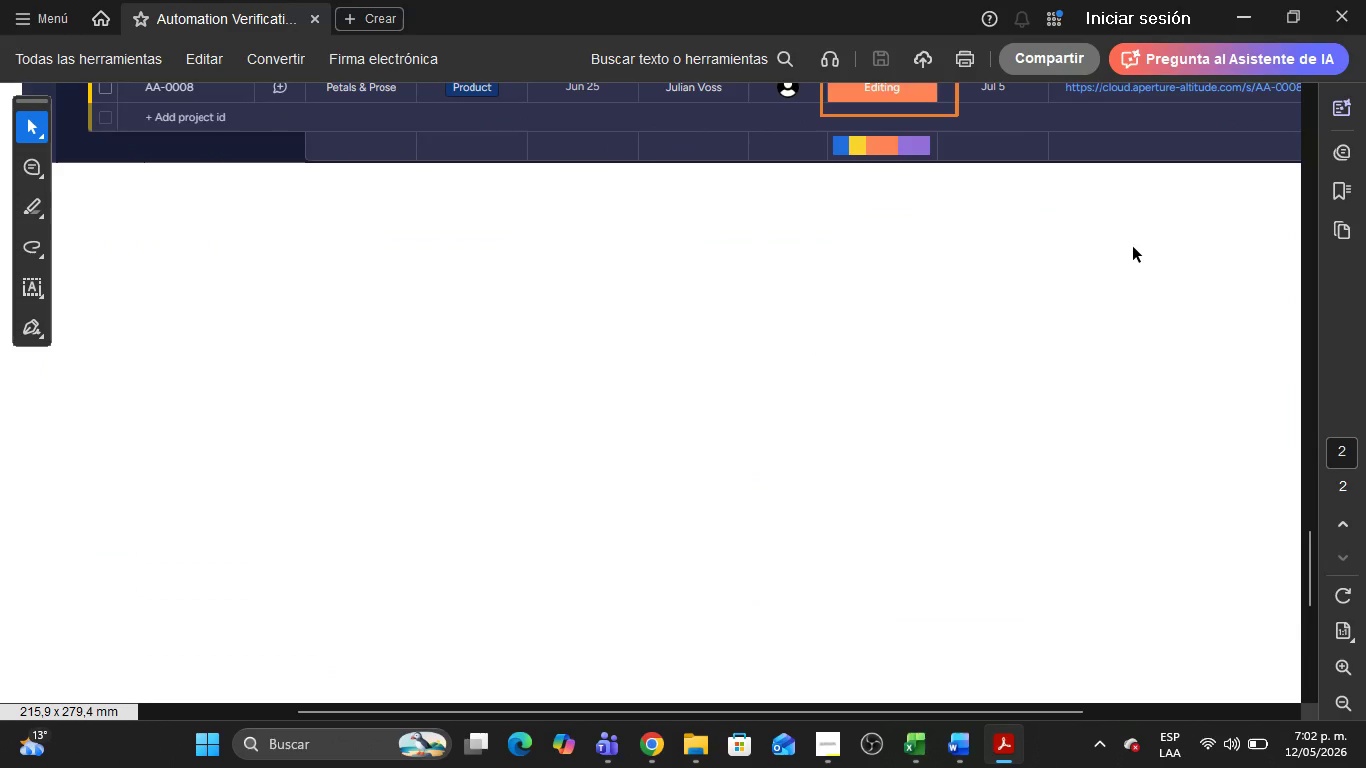 
key(ArrowDown)
 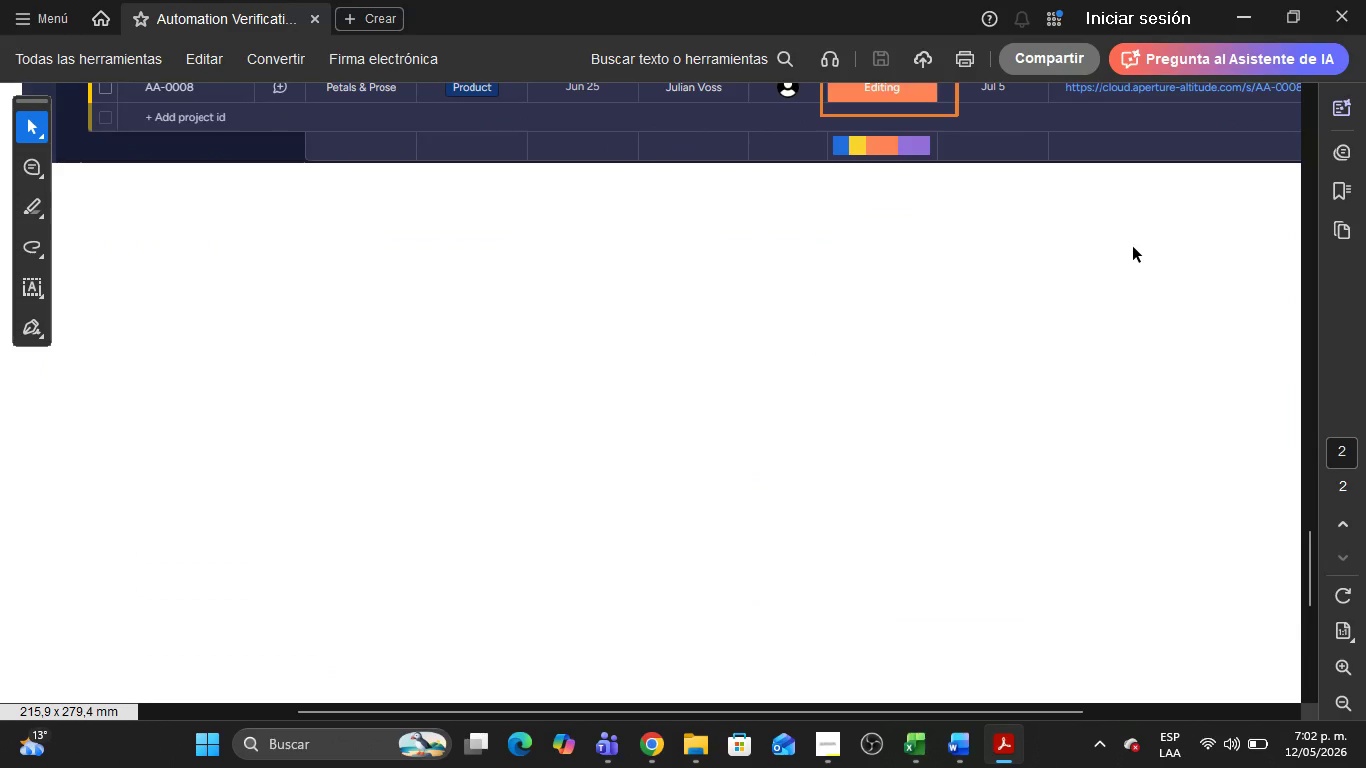 
key(ArrowDown)
 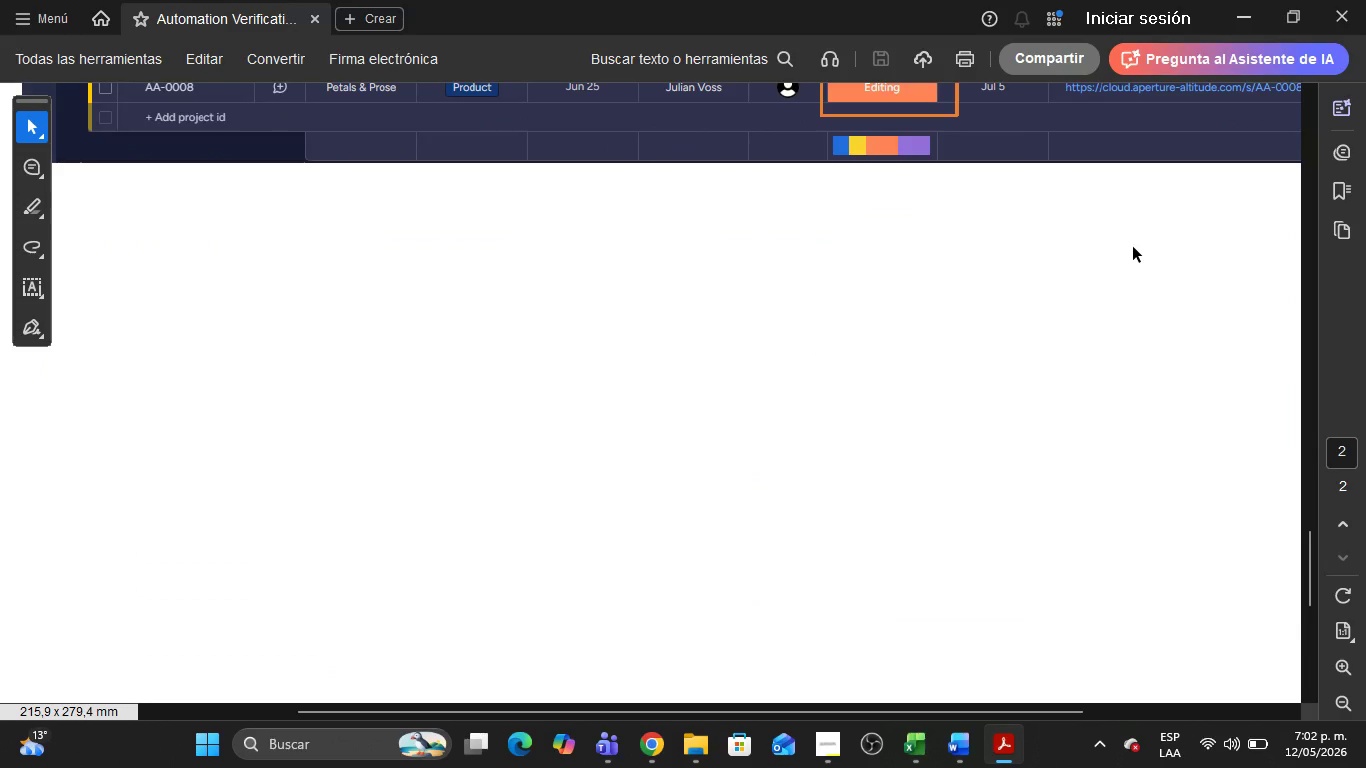 
key(ArrowDown)
 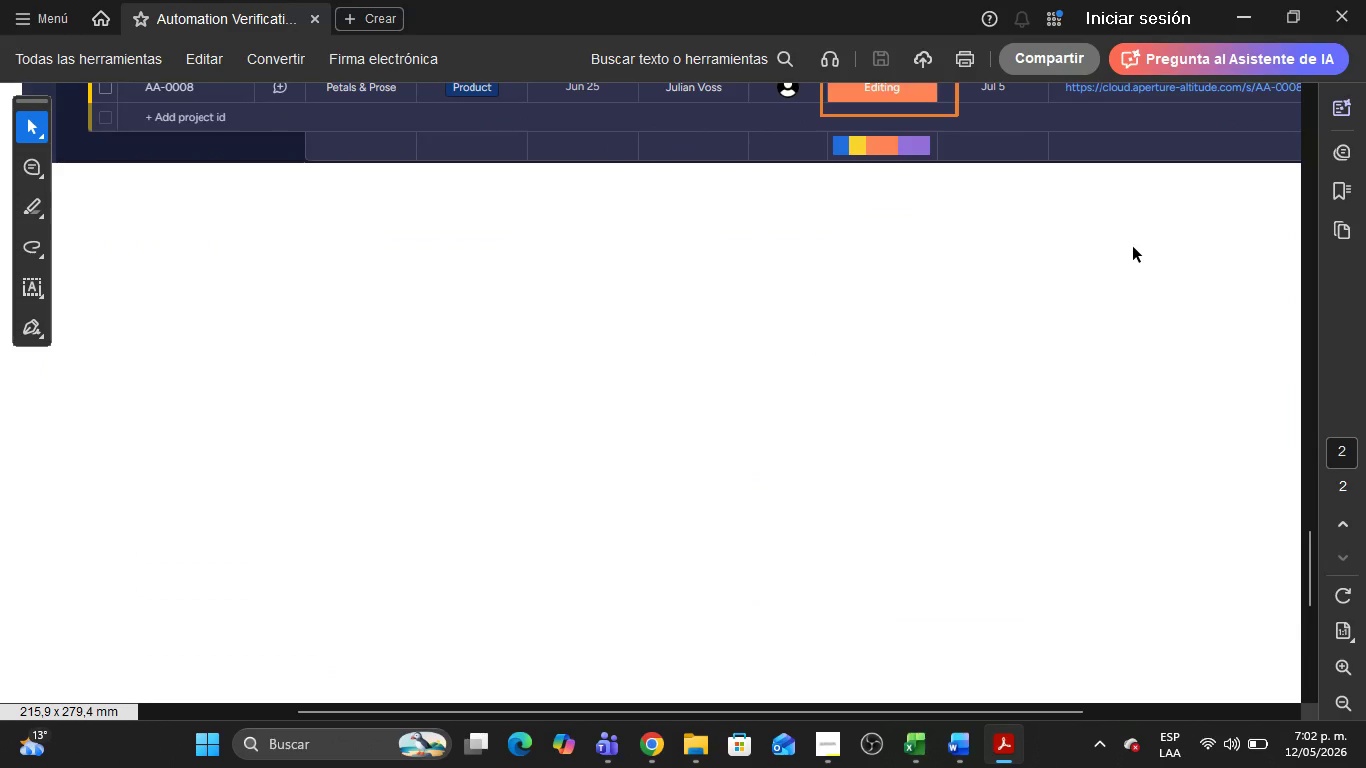 
key(ArrowDown)
 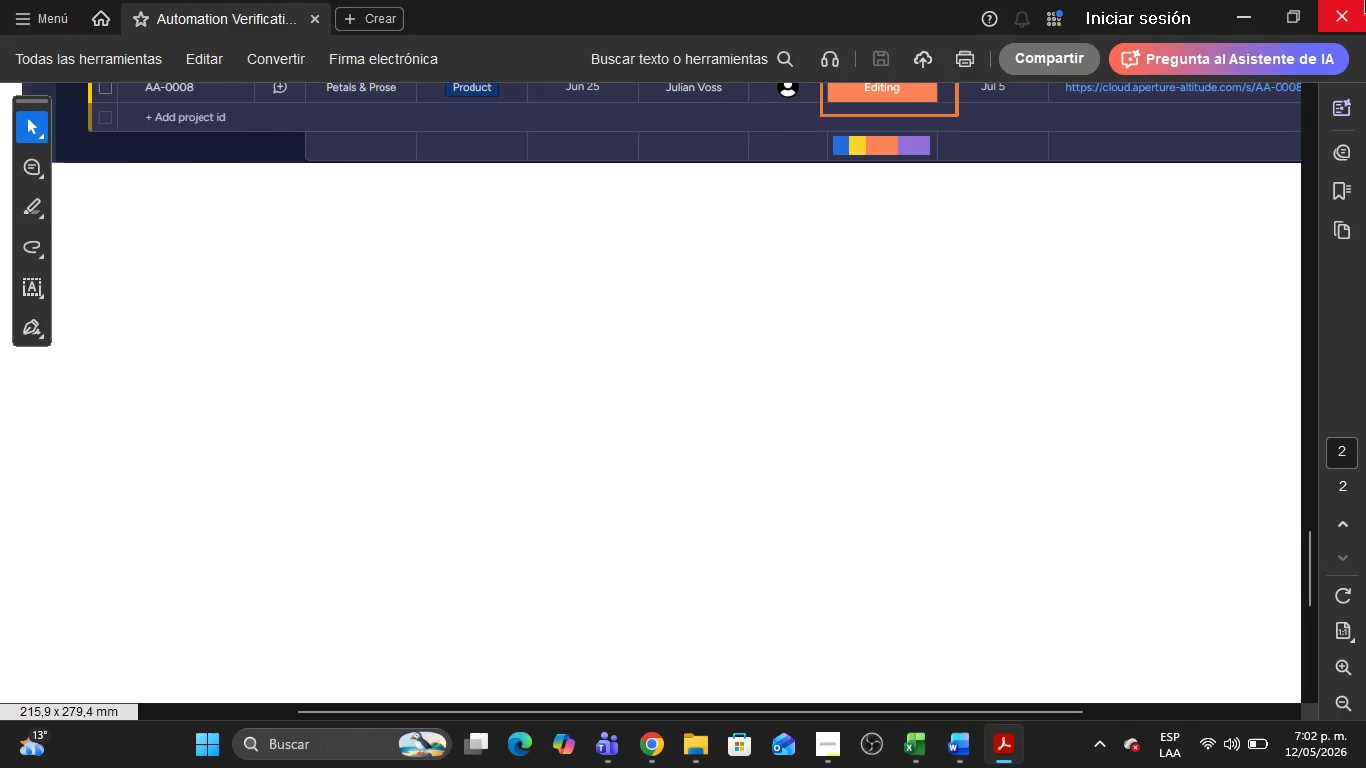 
left_click([1365, 0])
 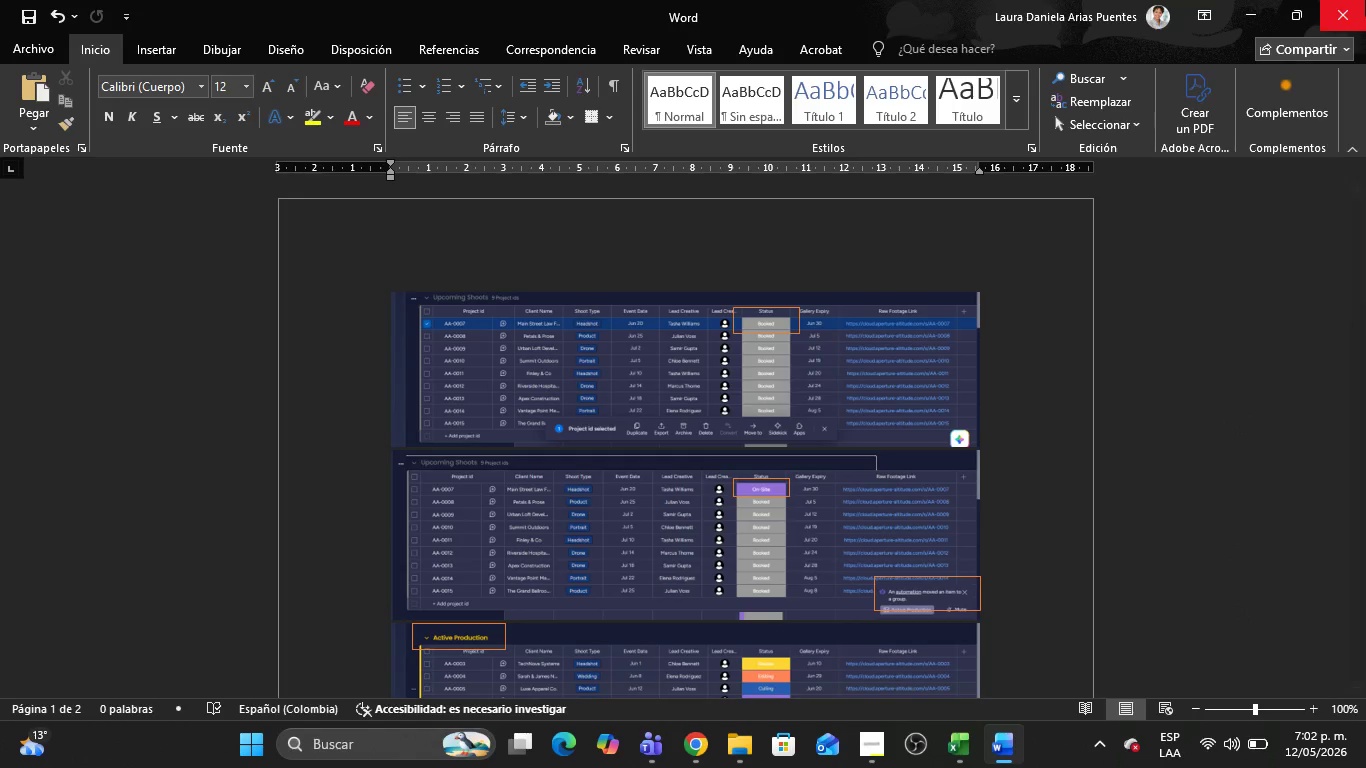 
left_click([1365, 0])
 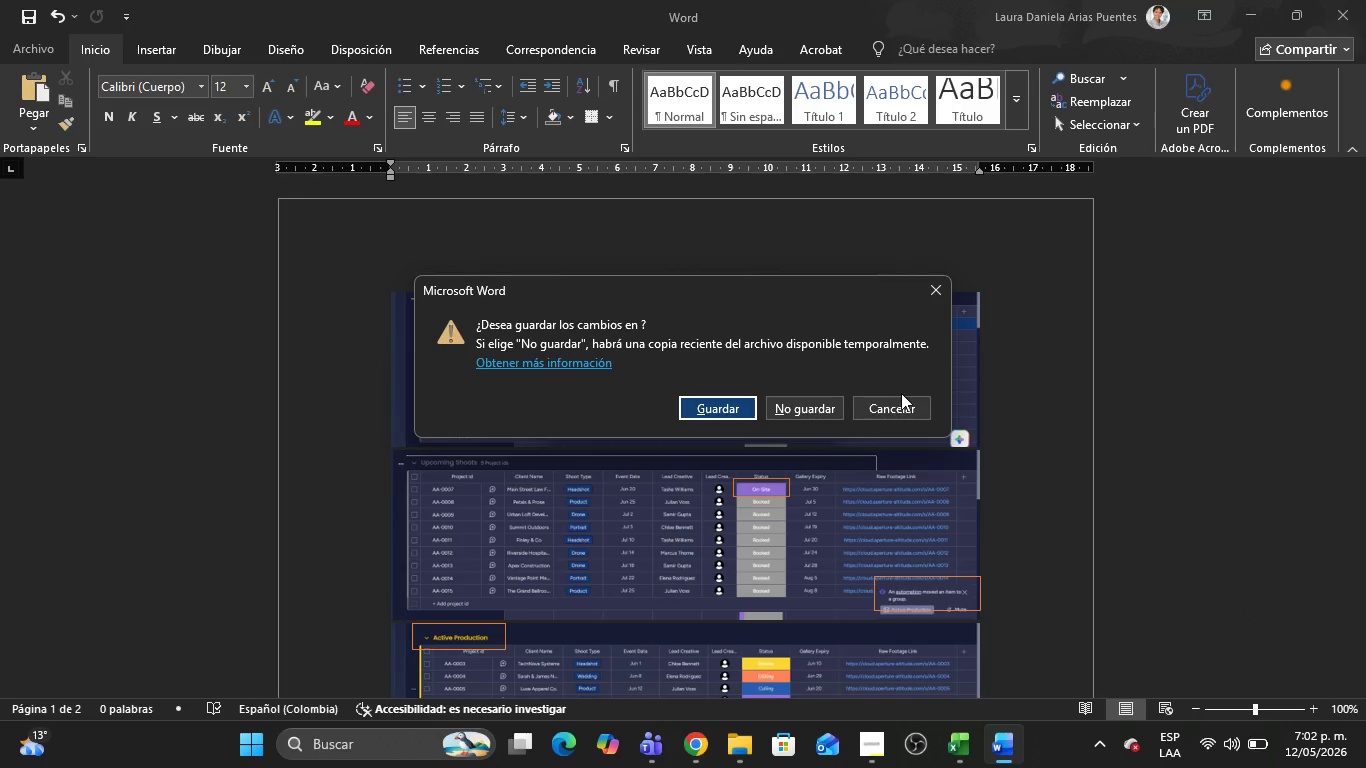 
left_click([901, 393])
 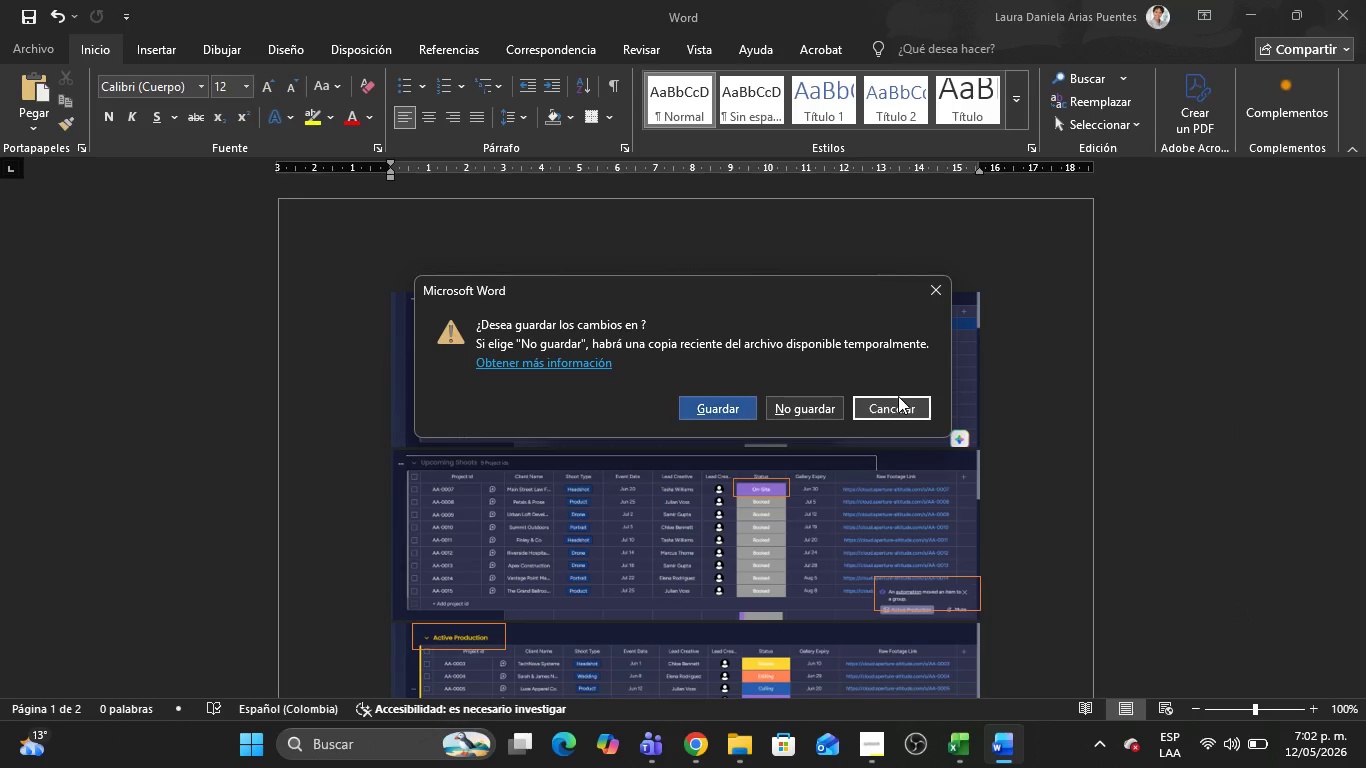 
left_click([898, 396])
 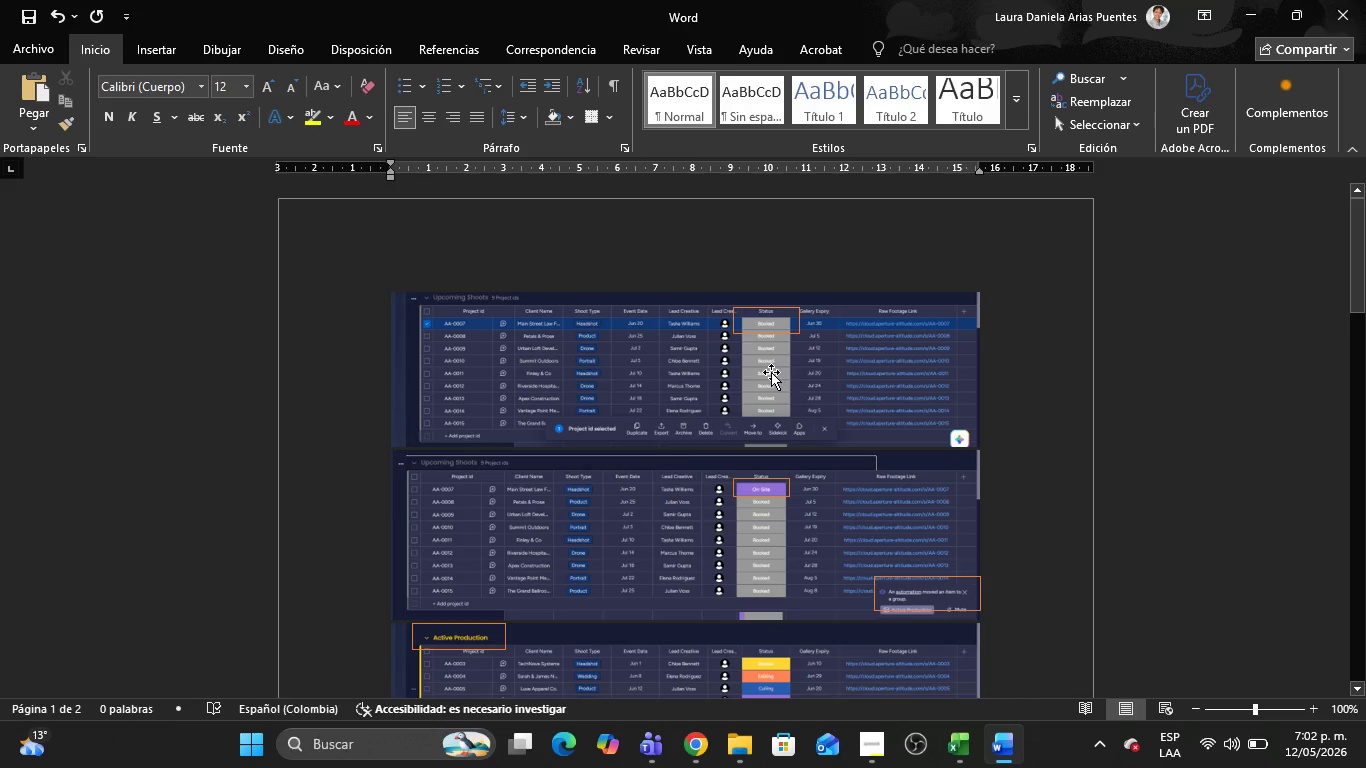 
left_click([771, 372])
 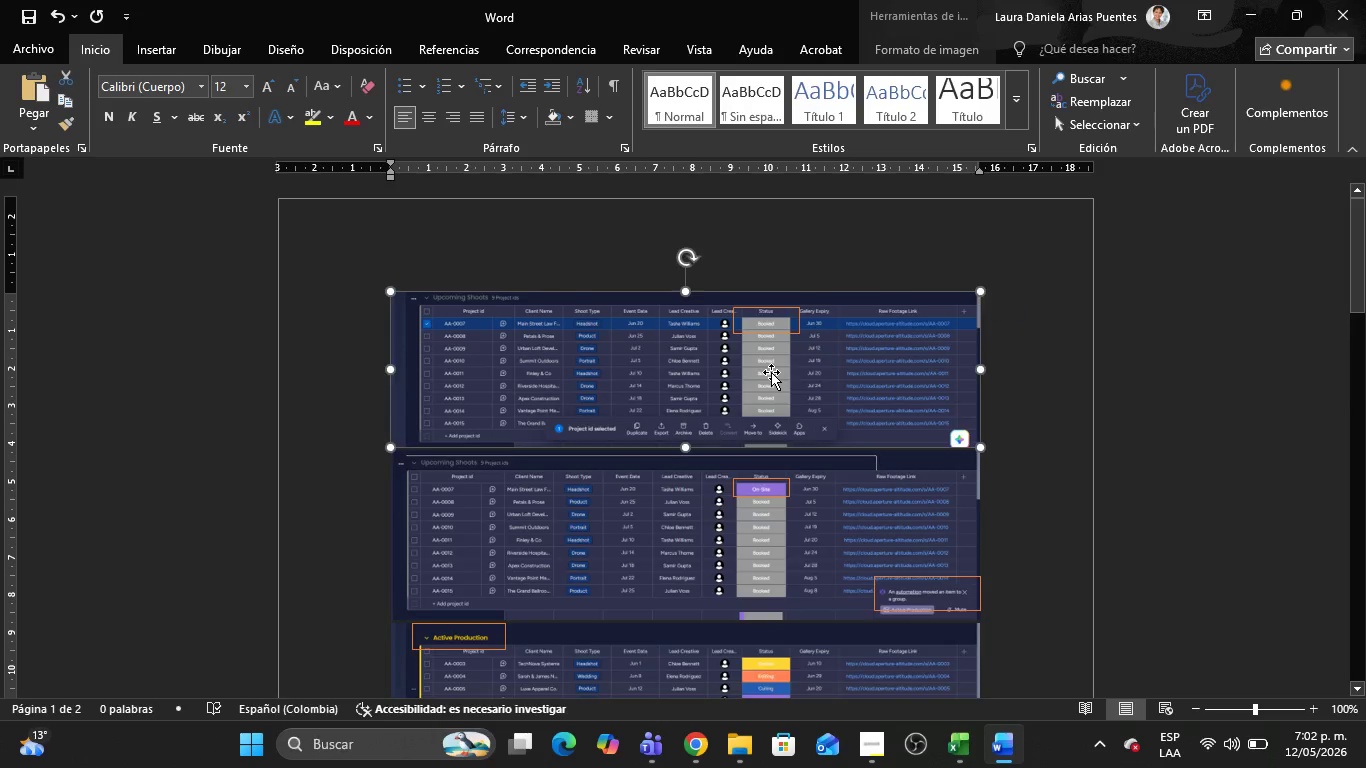 
key(Delete)
 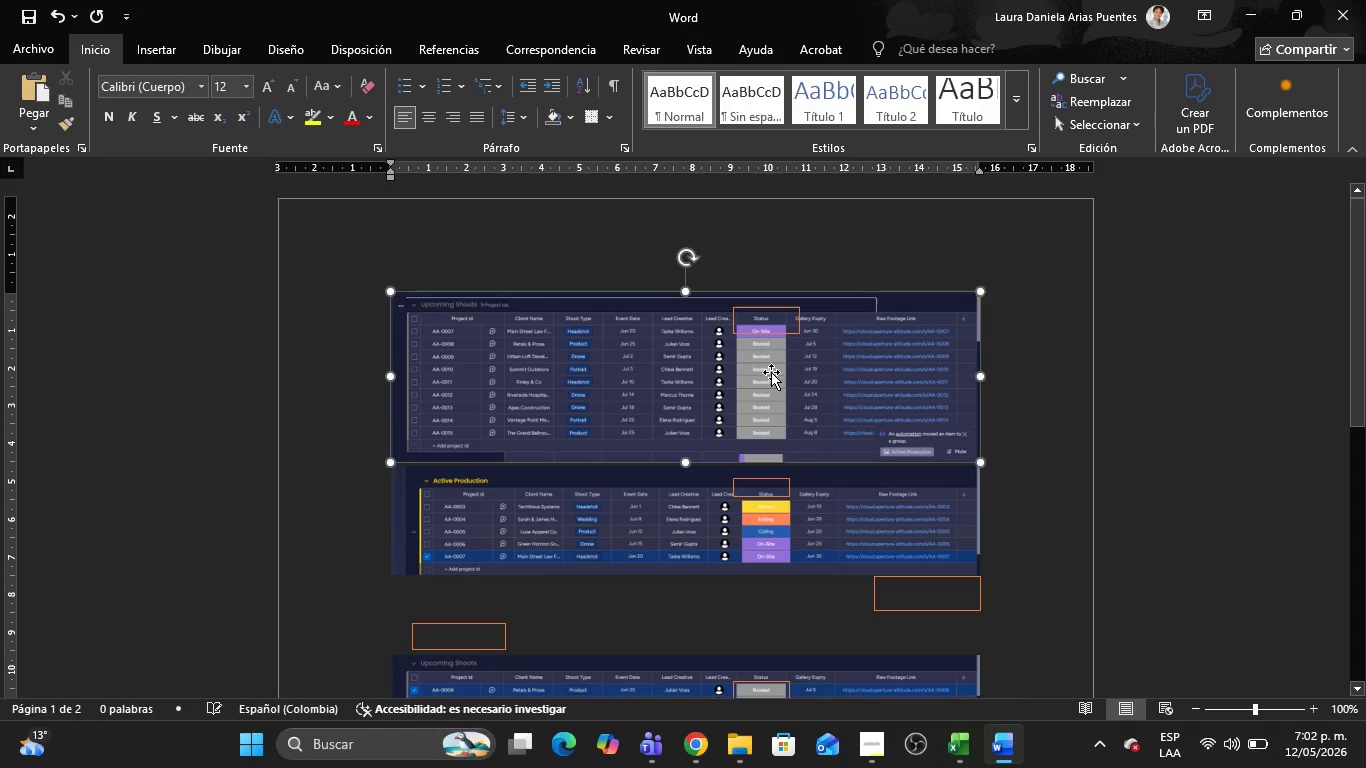 
left_click([771, 372])
 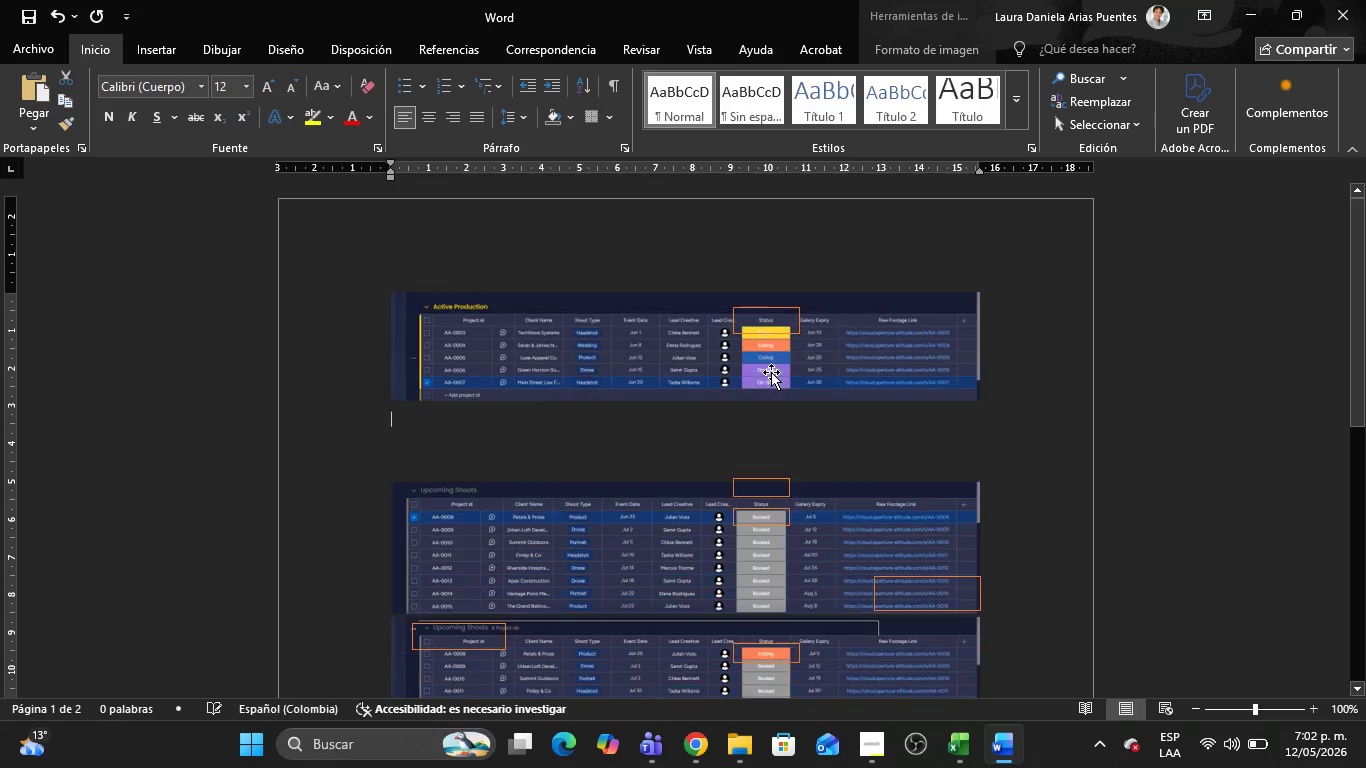 
key(Delete)
 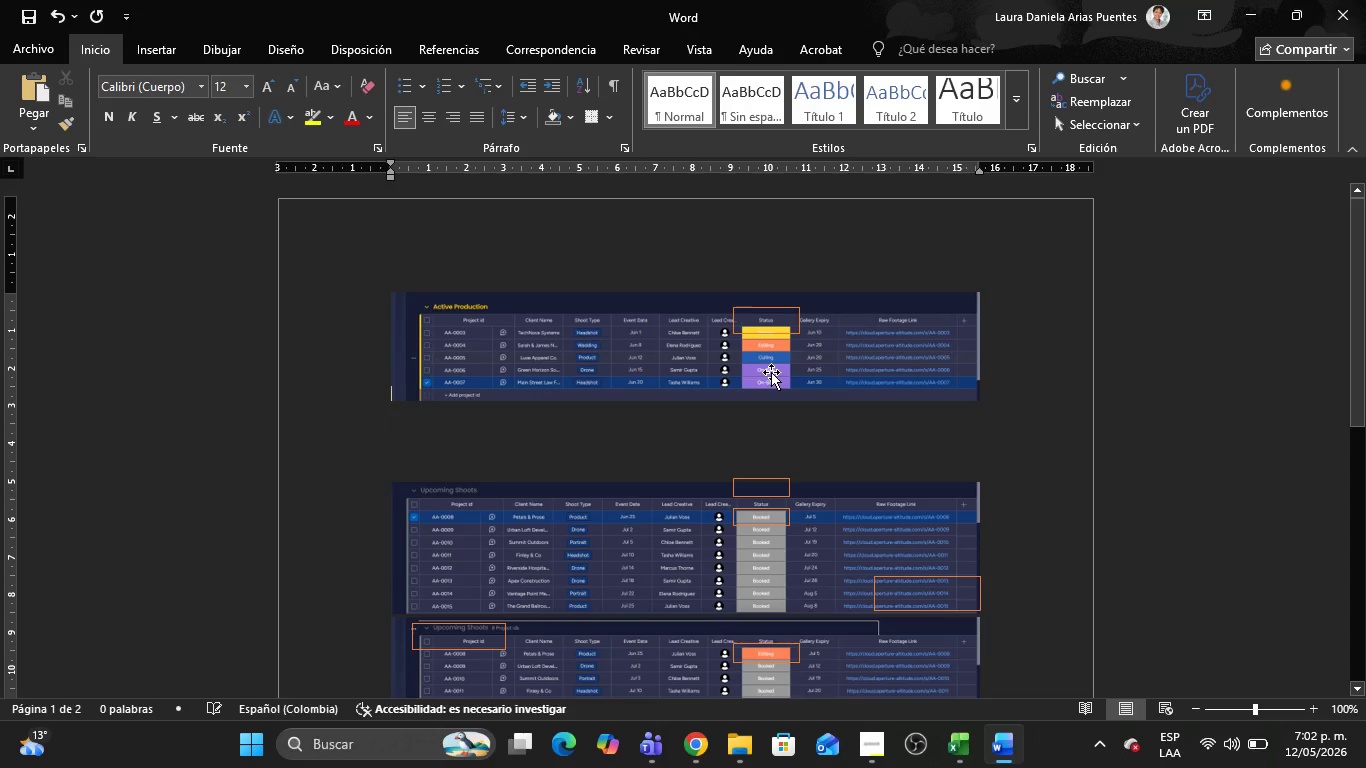 
left_click([771, 372])
 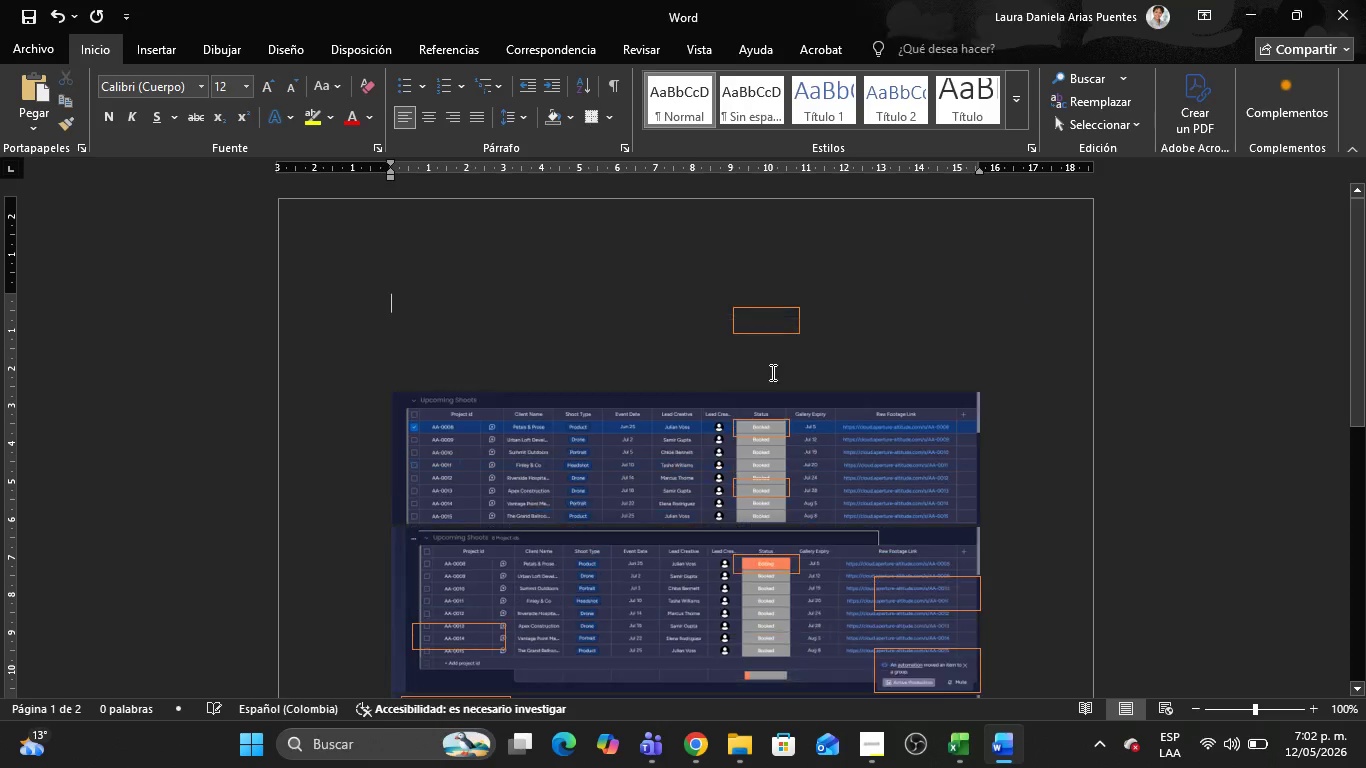 
key(Delete)
 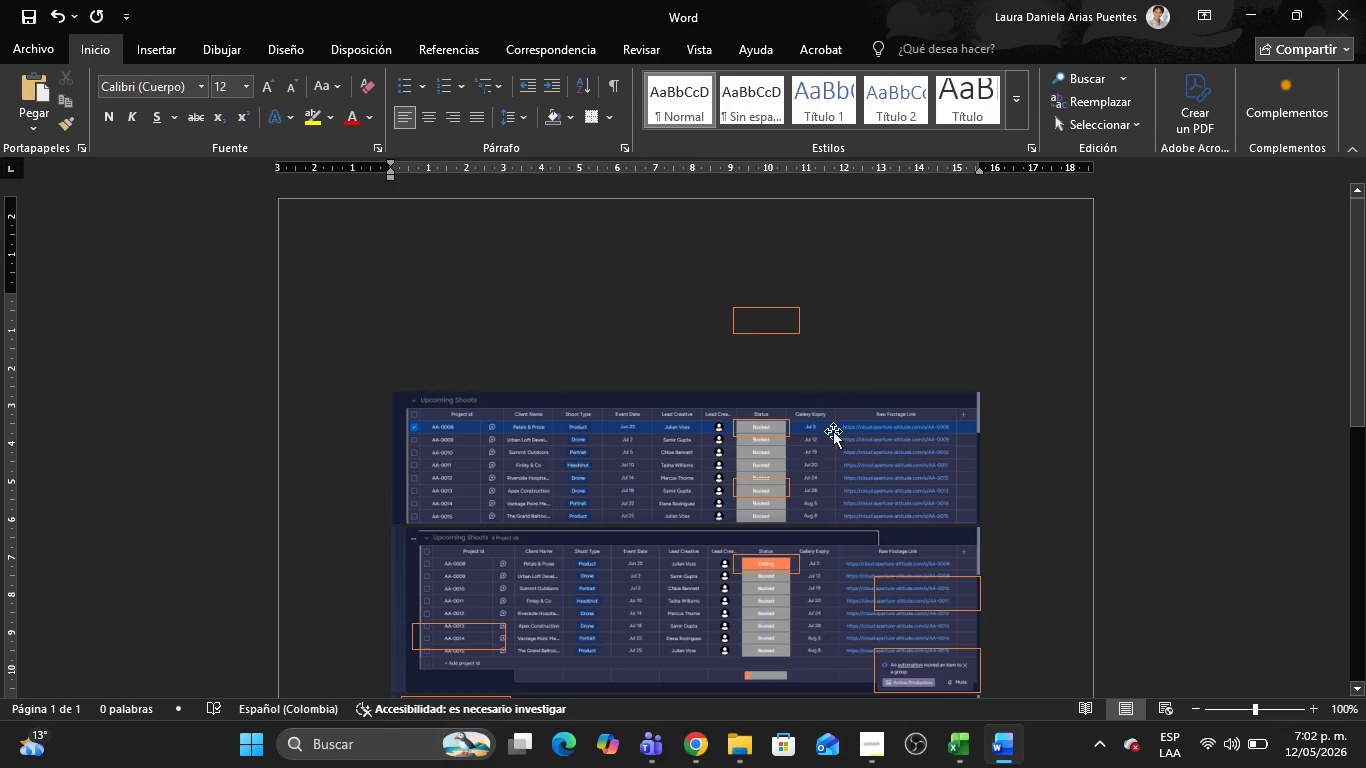 
left_click([838, 439])
 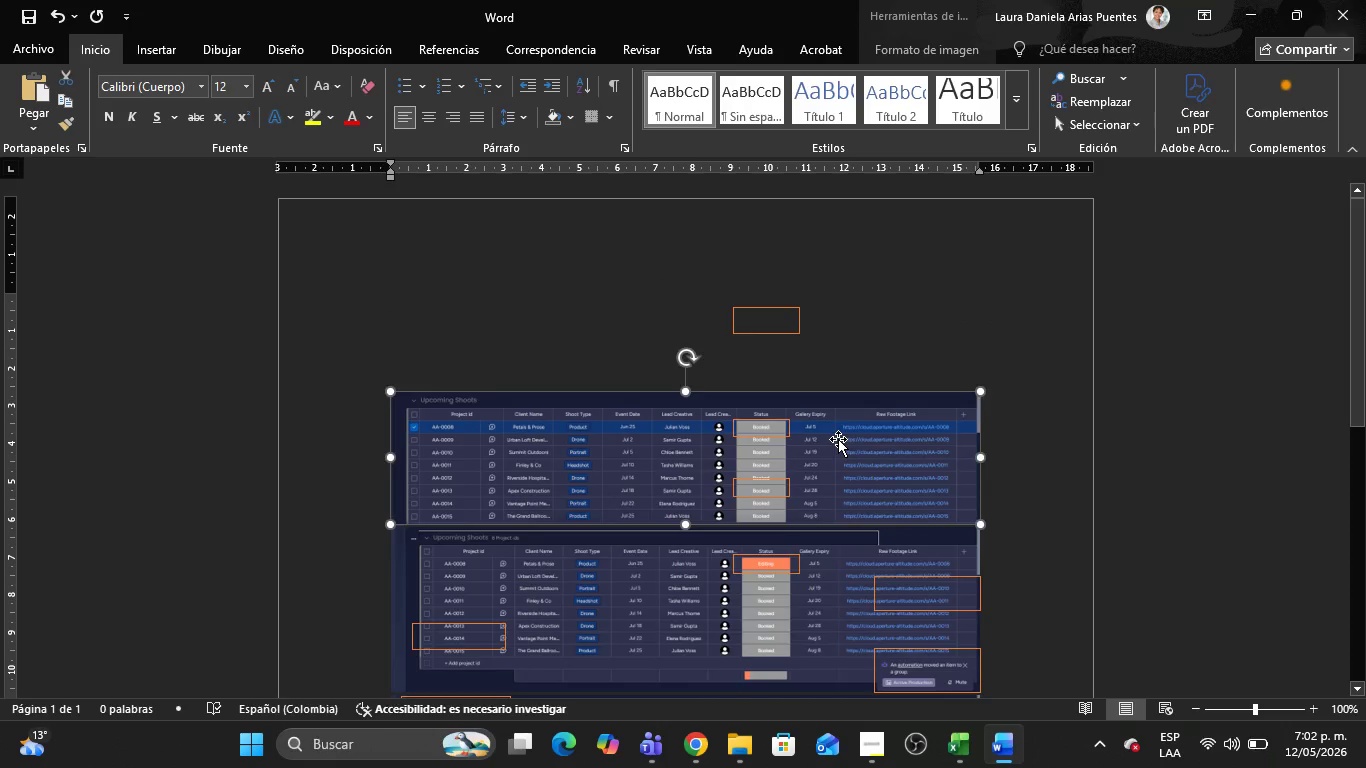 
key(Delete)
 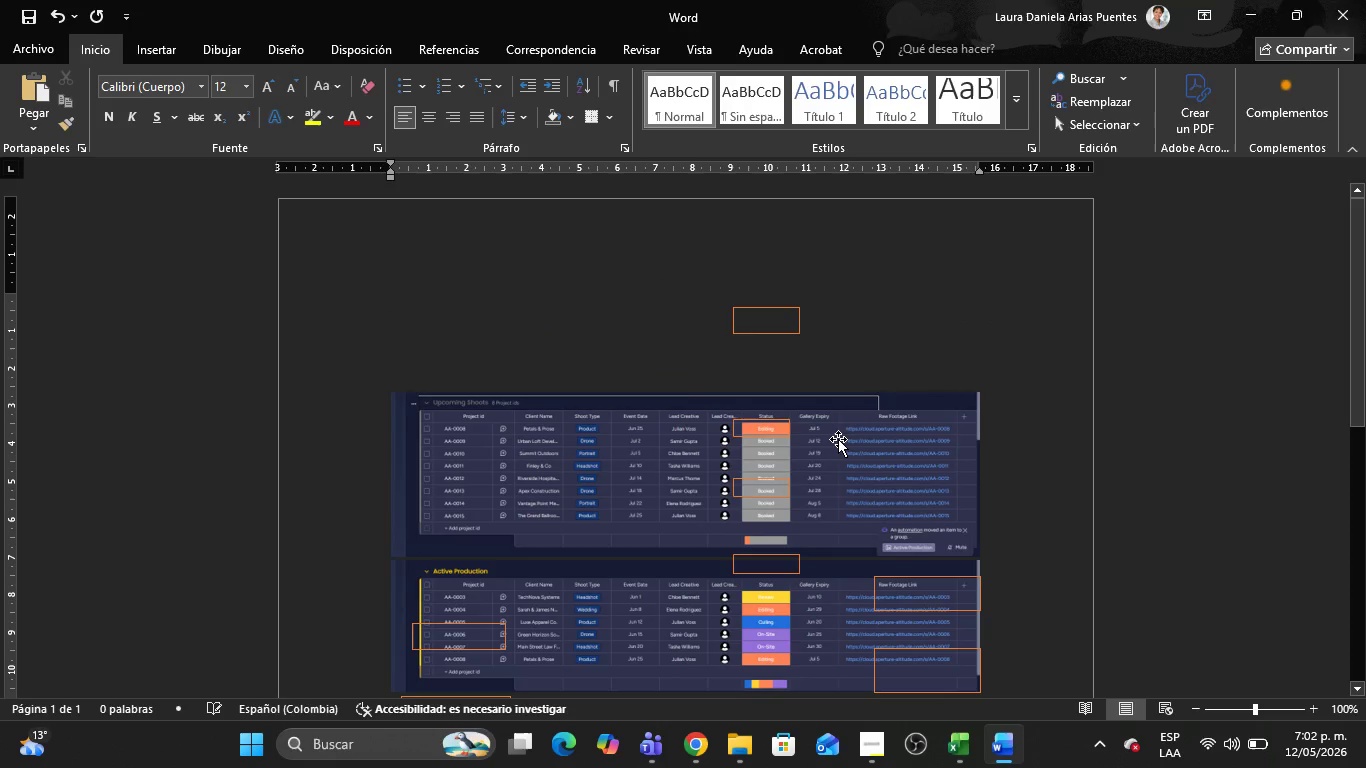 
left_click([838, 439])
 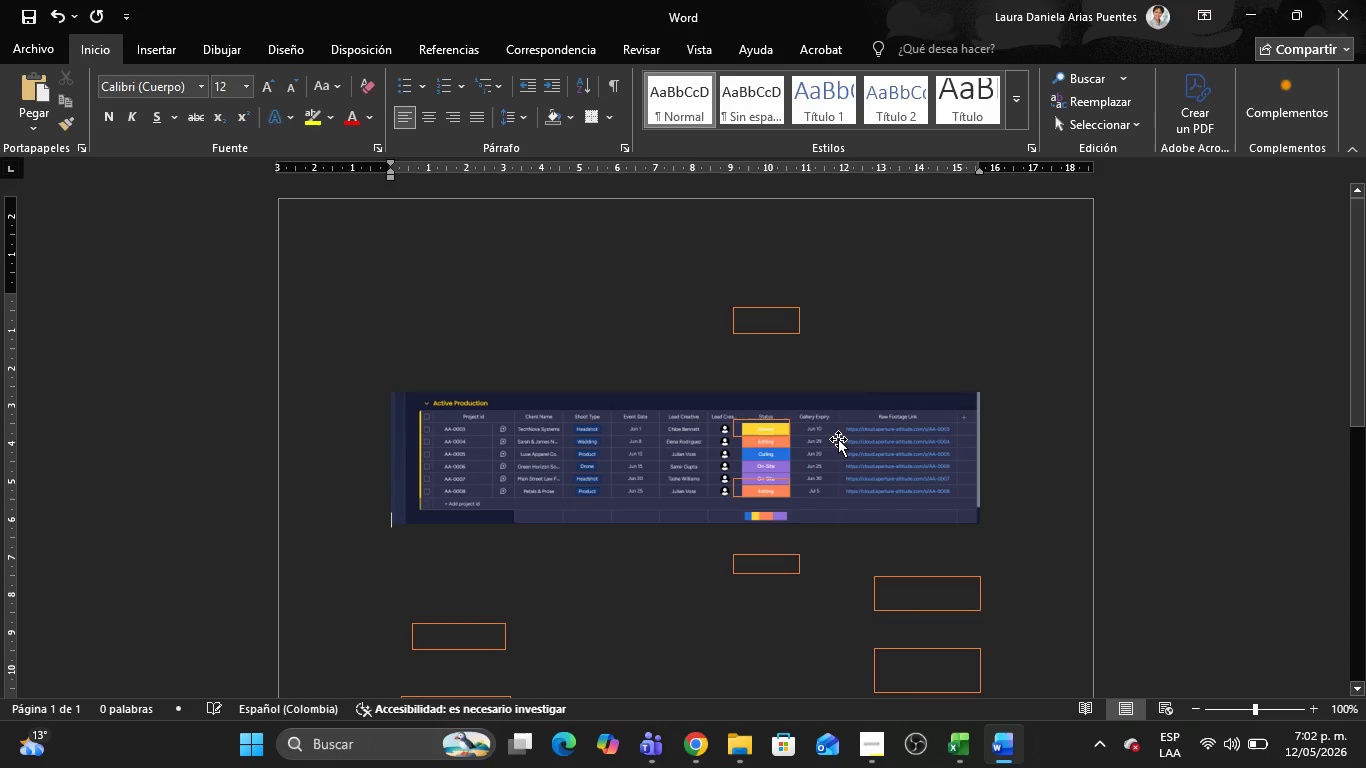 
key(Delete)
 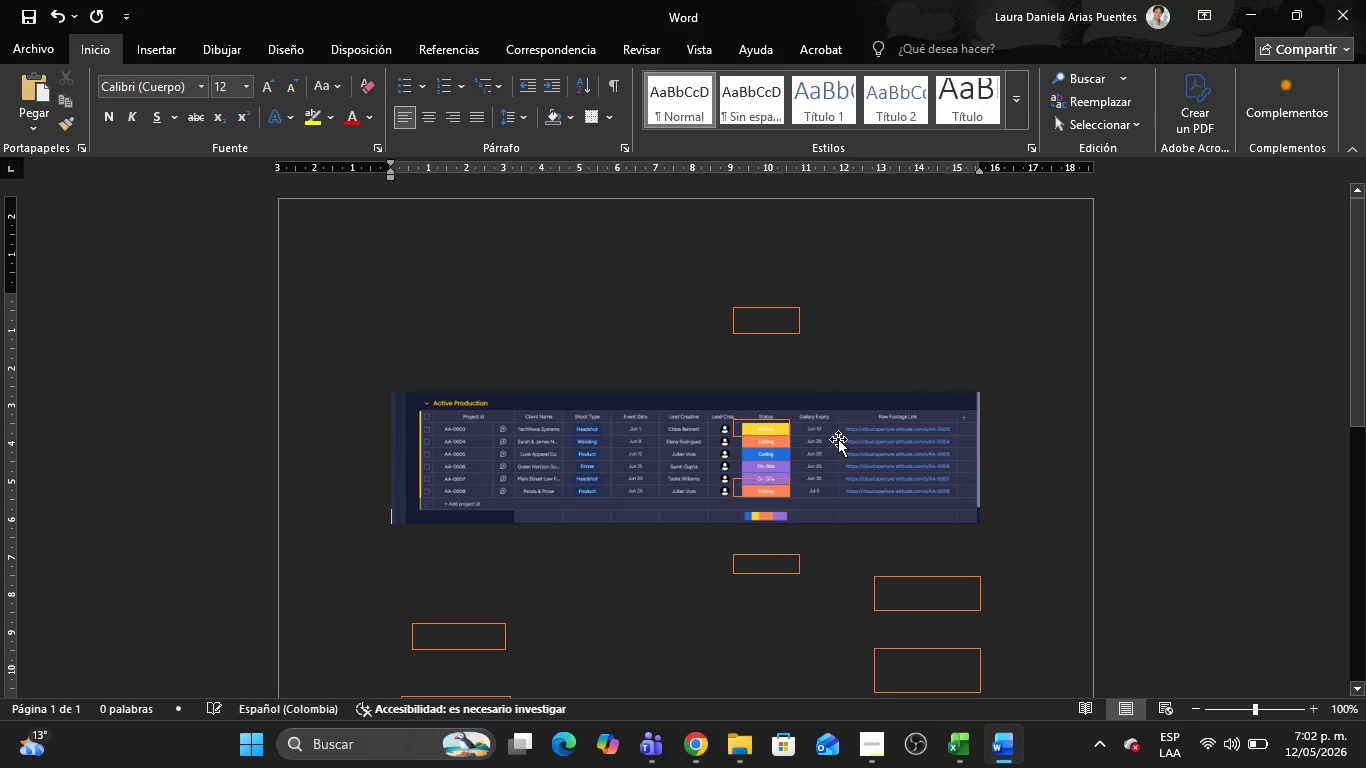 
left_click([838, 439])
 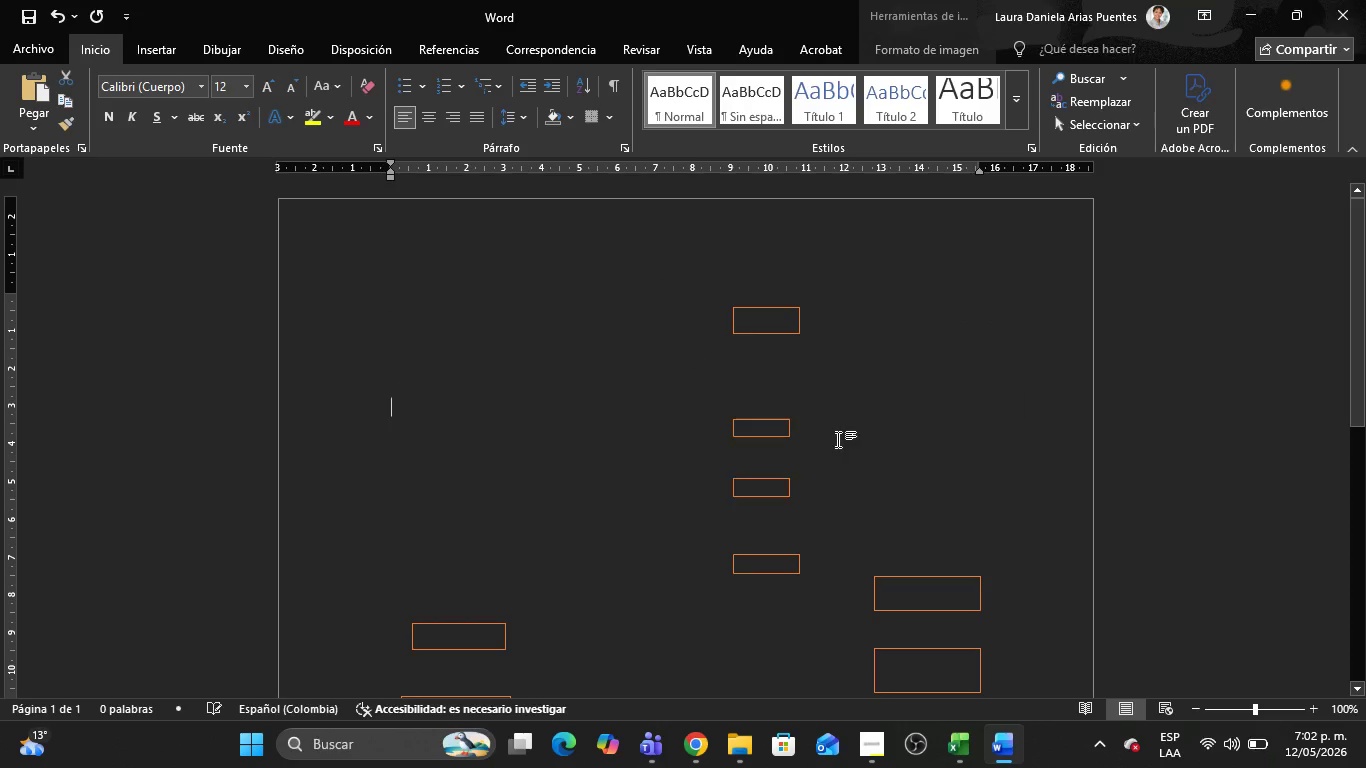 
key(Delete)
 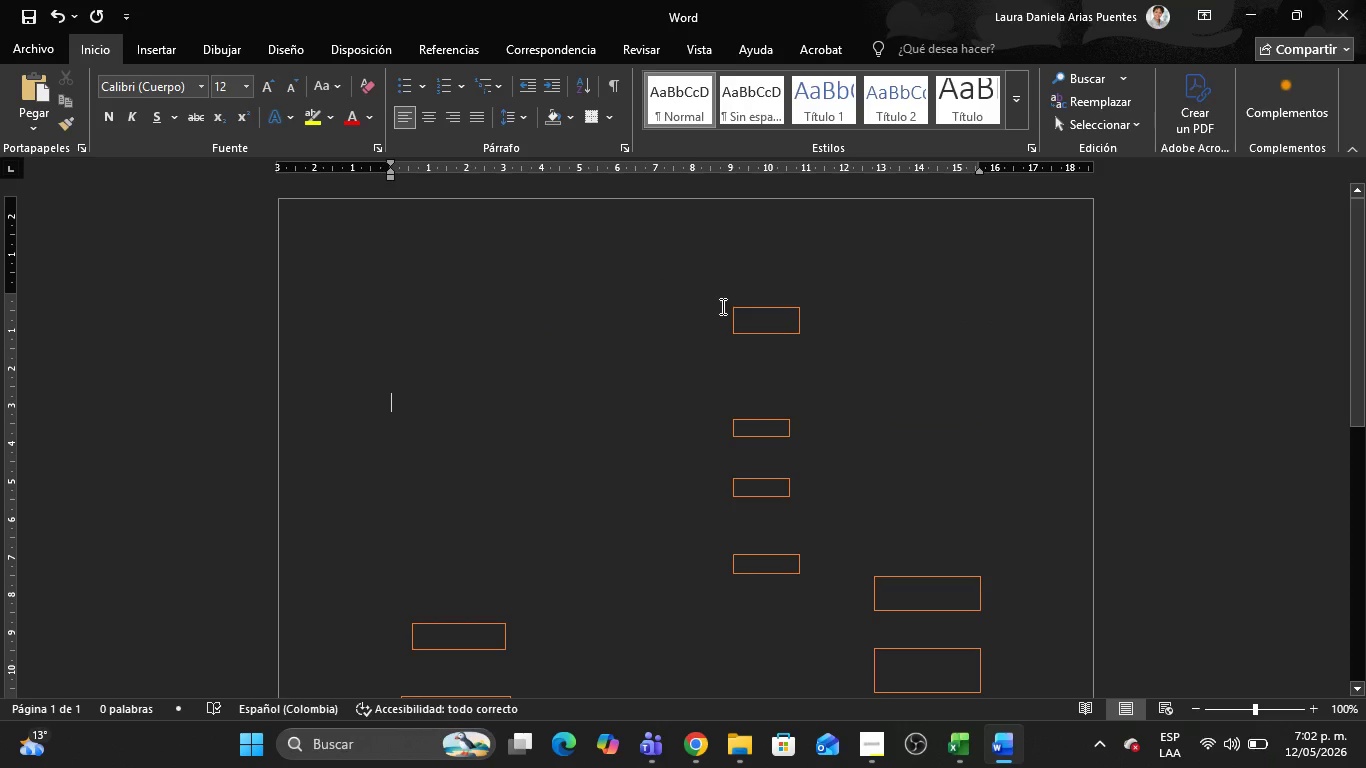 
left_click([721, 306])
 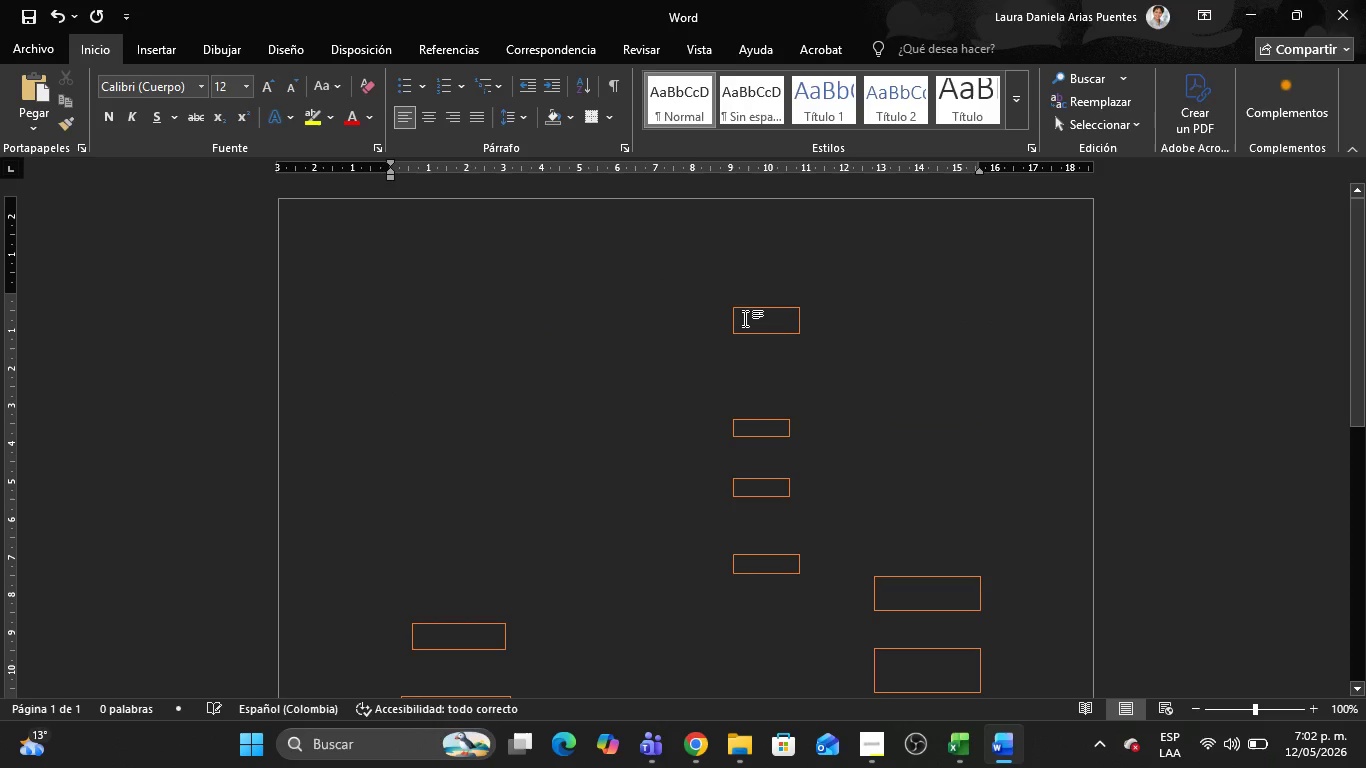 
left_click([745, 318])
 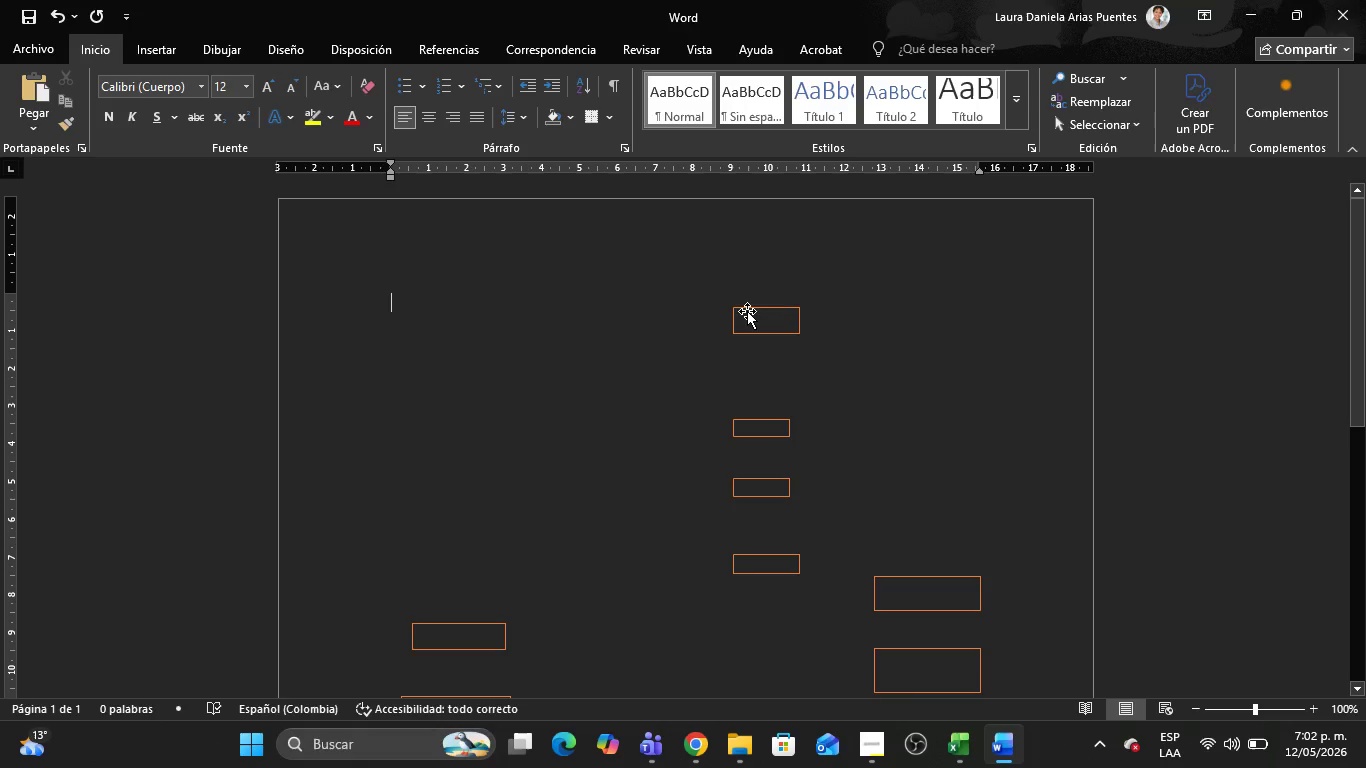 
left_click([747, 311])
 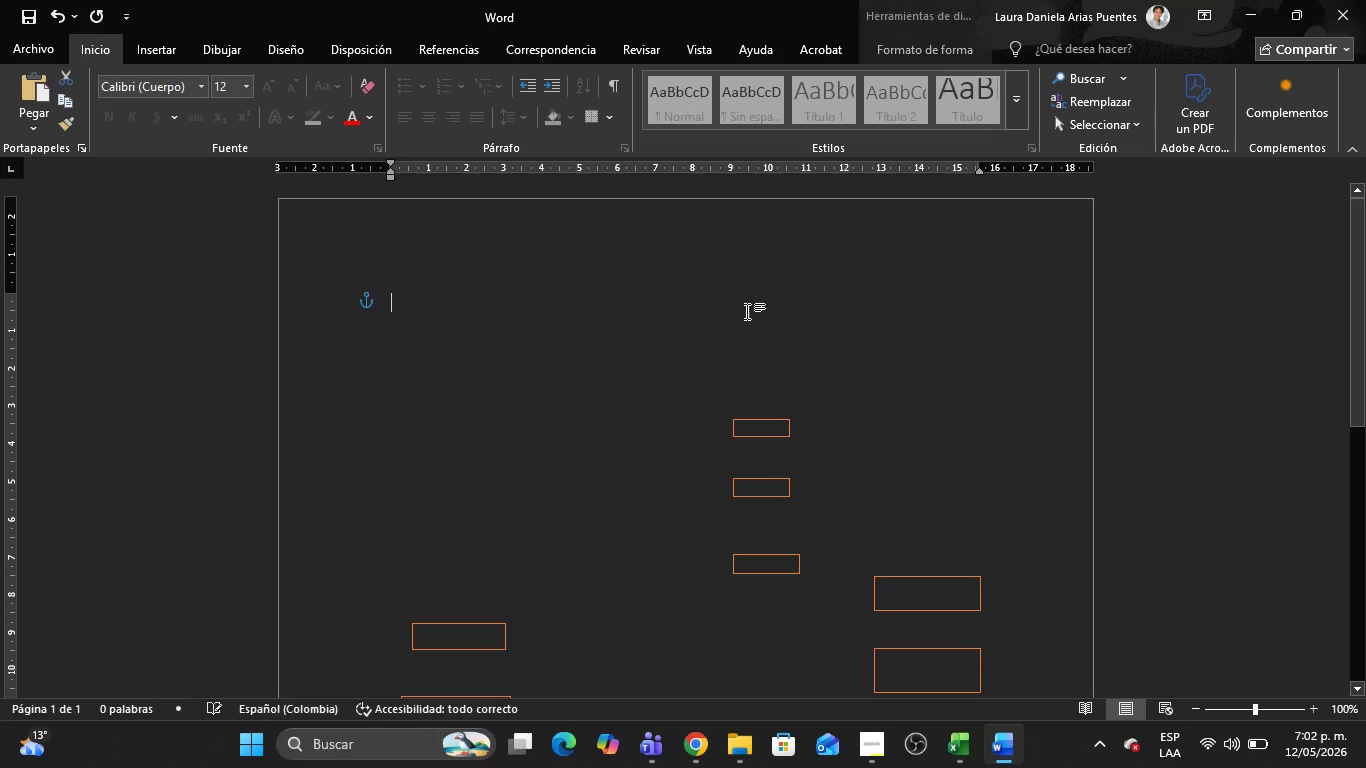 
key(Delete)
 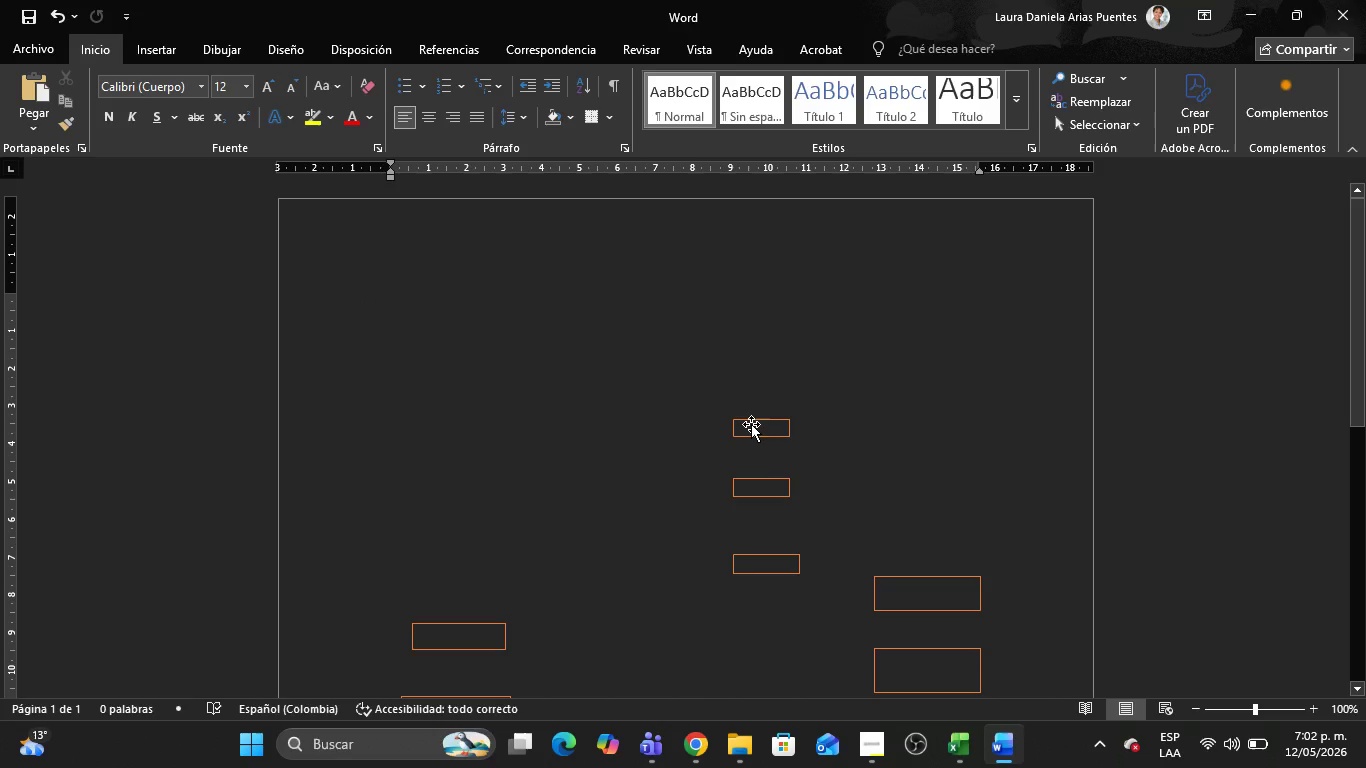 
left_click([751, 424])
 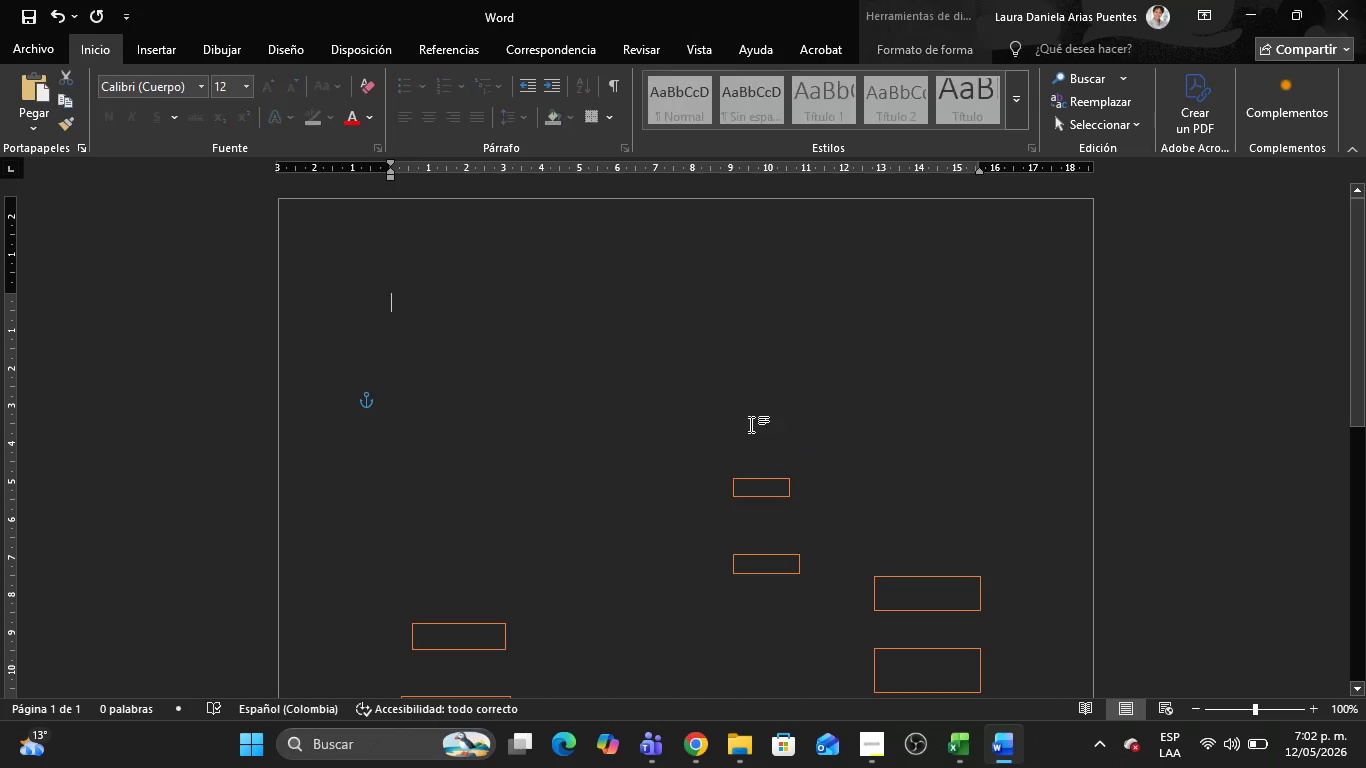 
key(Delete)
 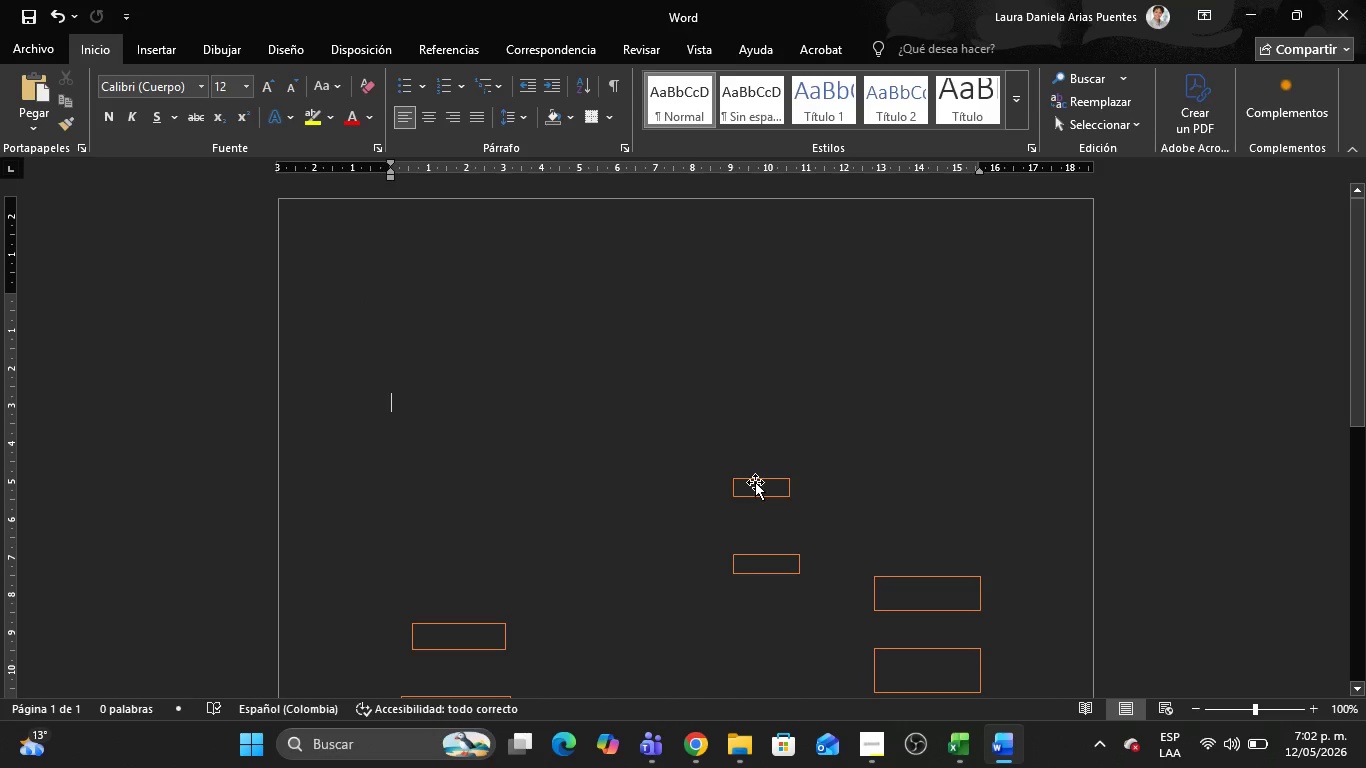 
left_click([755, 482])
 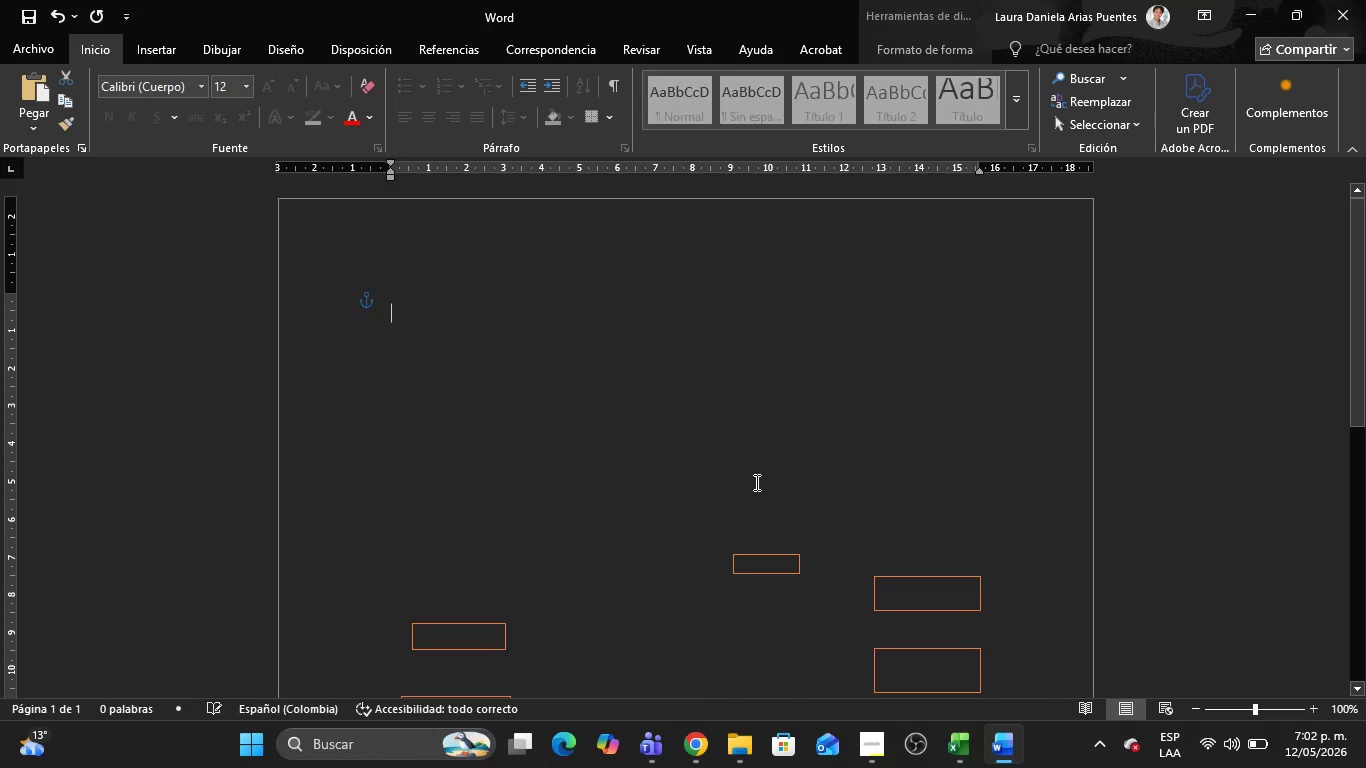 
key(Delete)
 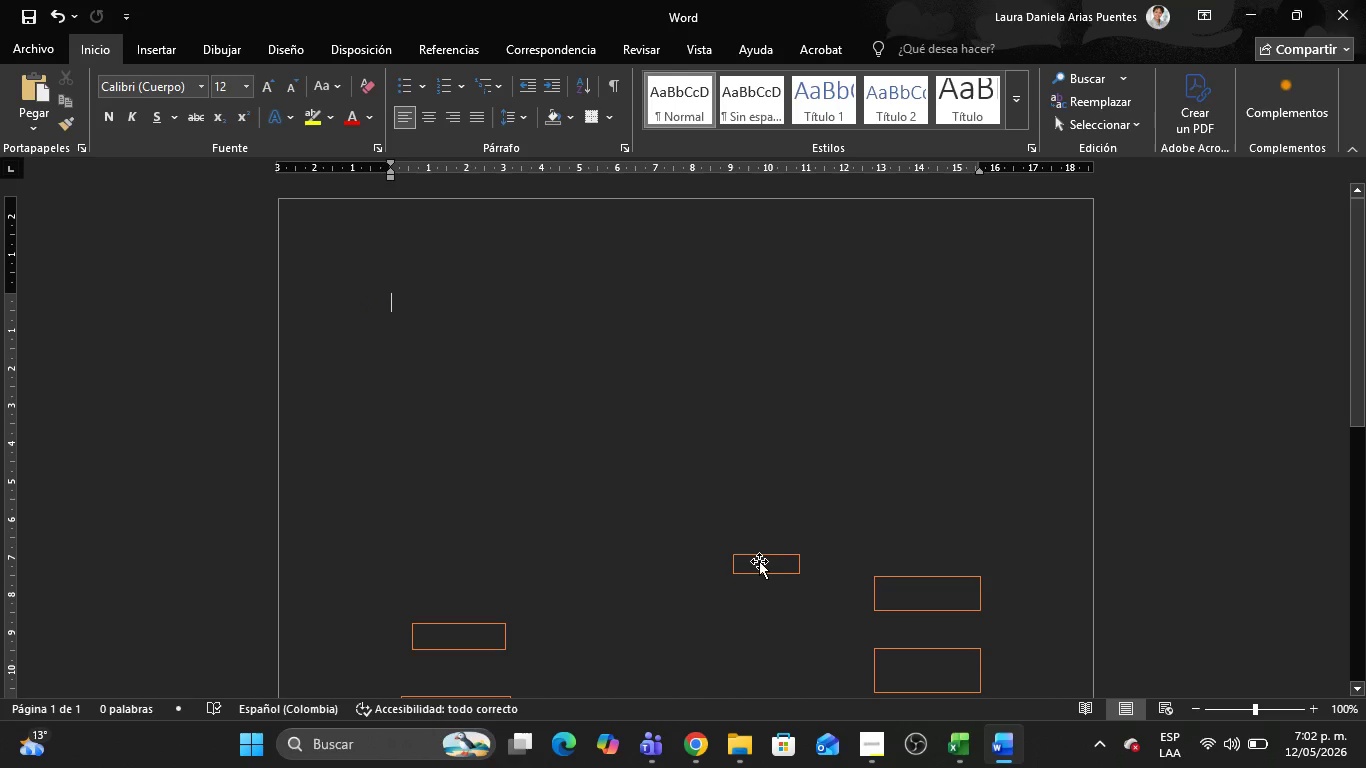 
left_click([759, 561])
 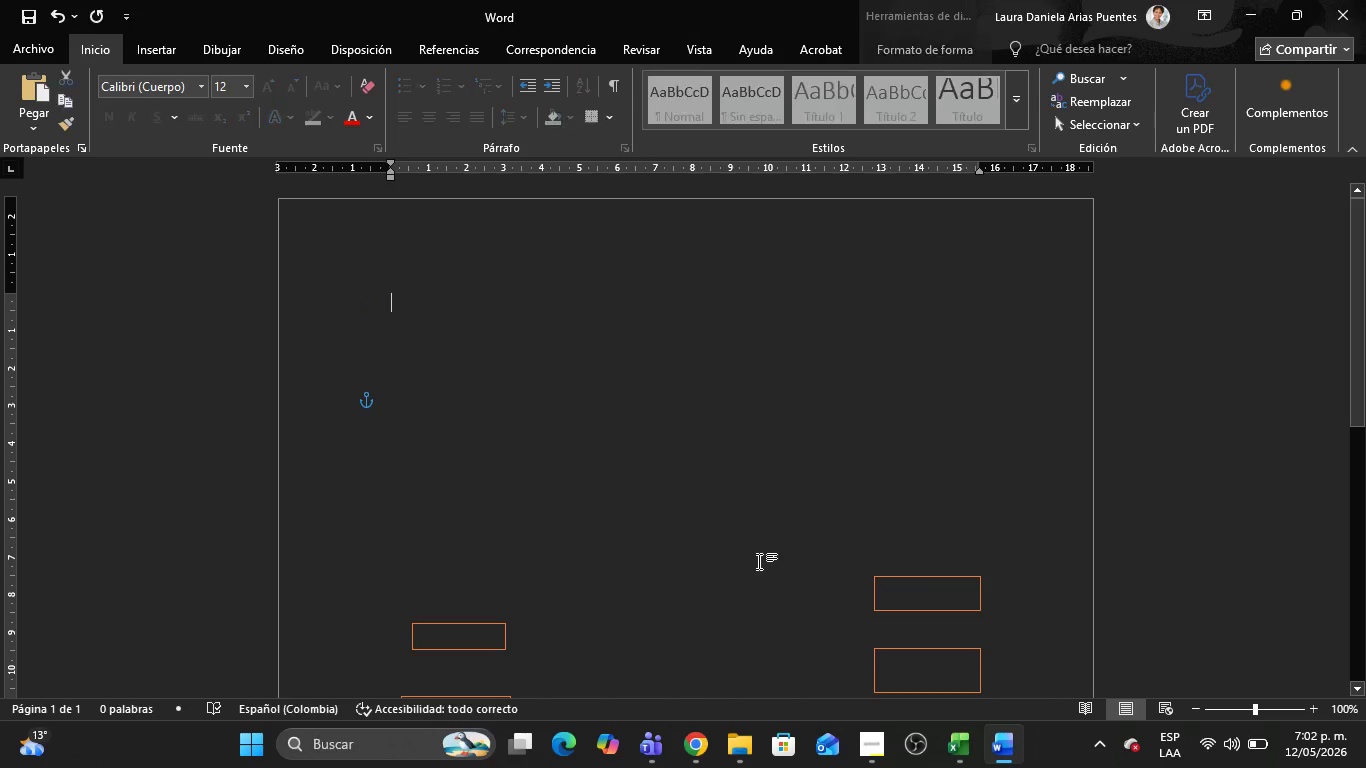 
key(Delete)
 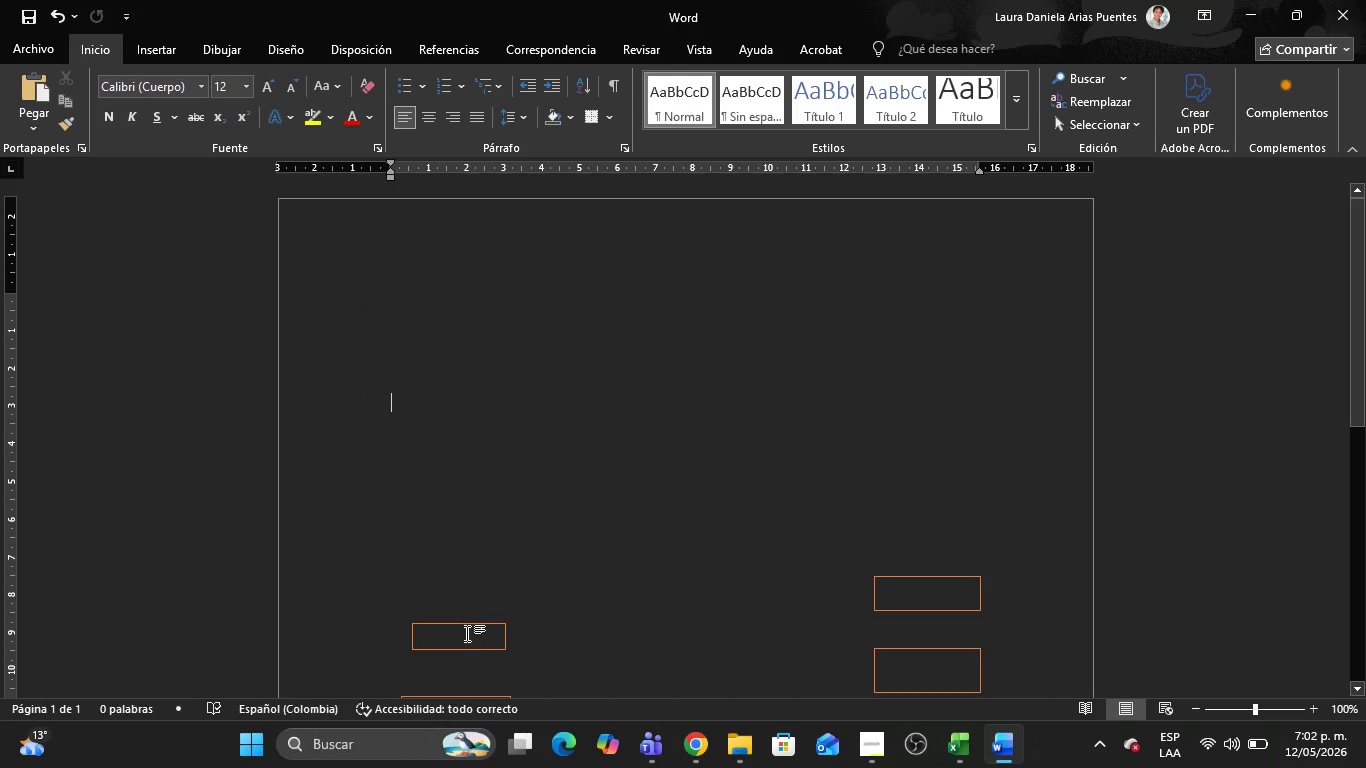 
left_click([467, 634])
 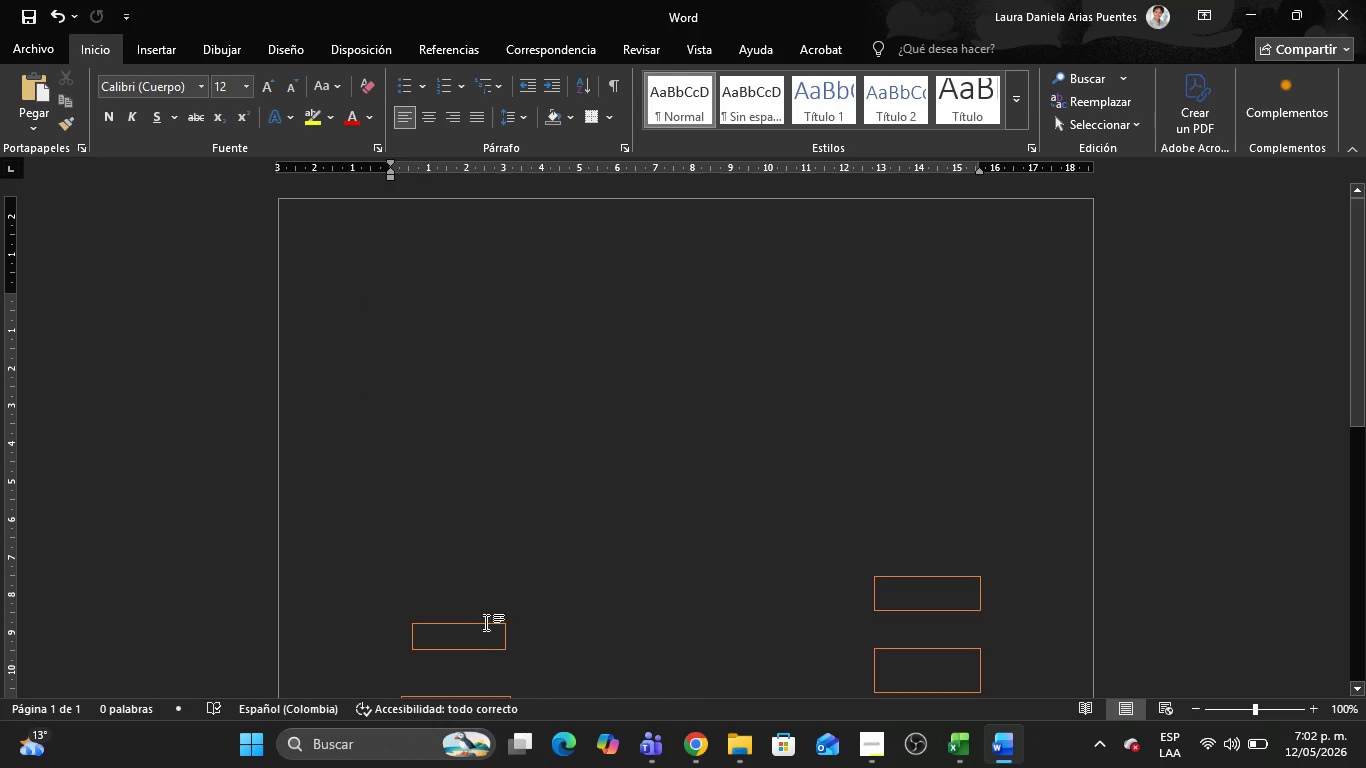 
left_click([488, 620])
 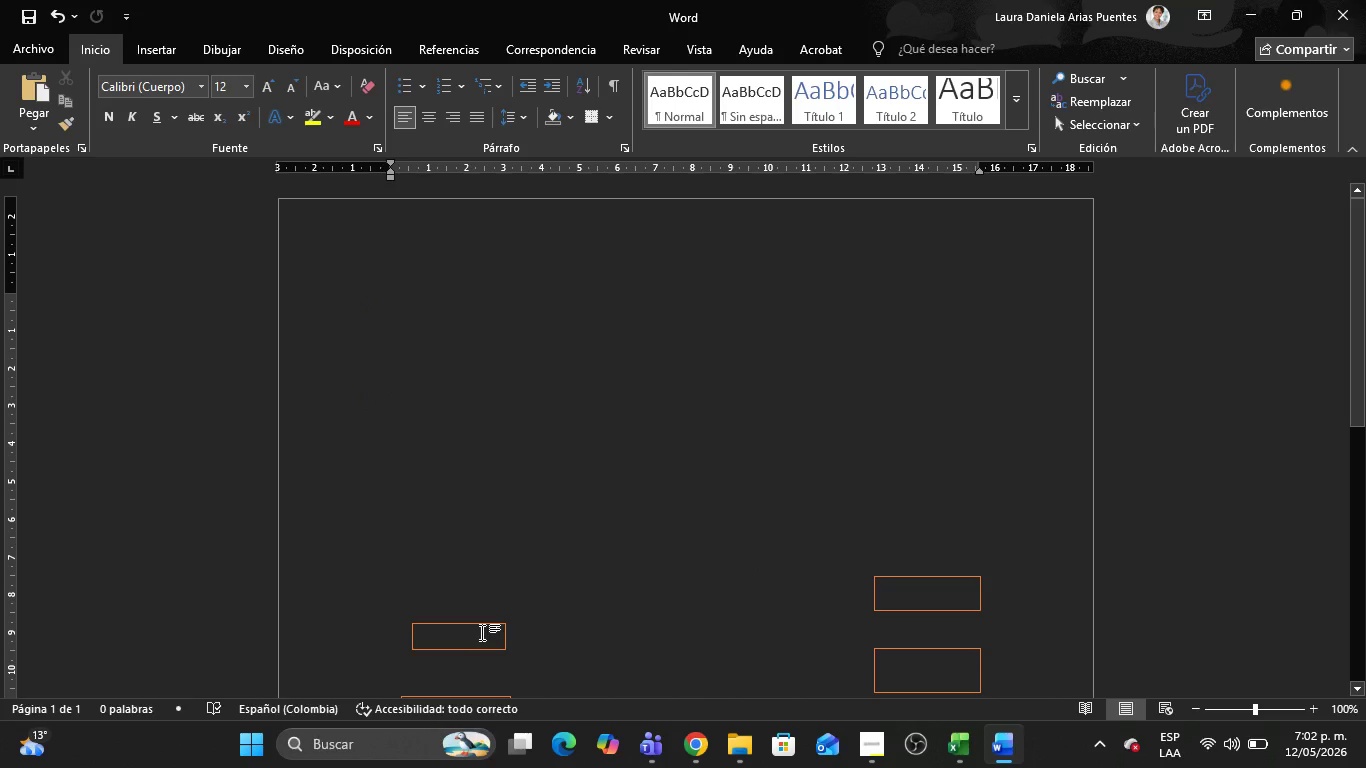 
left_click([482, 632])
 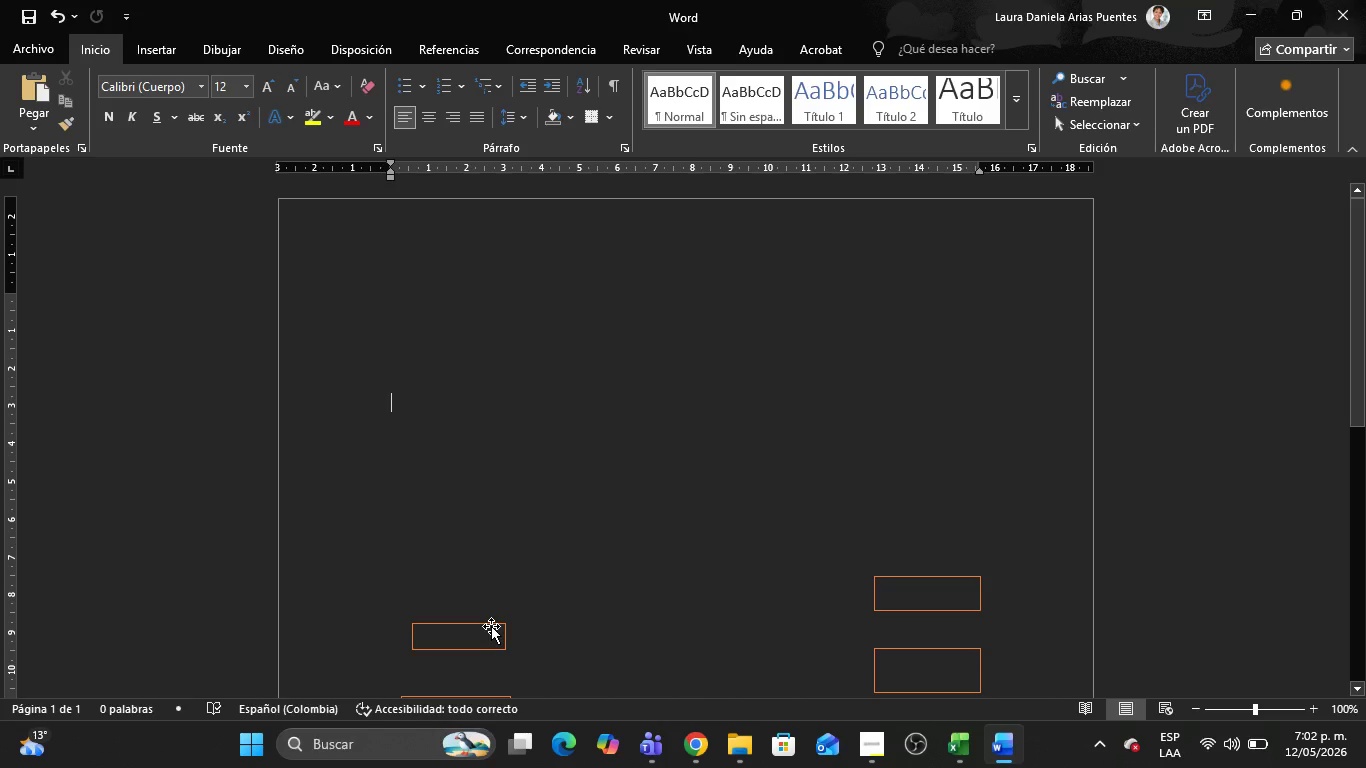 
left_click([491, 626])
 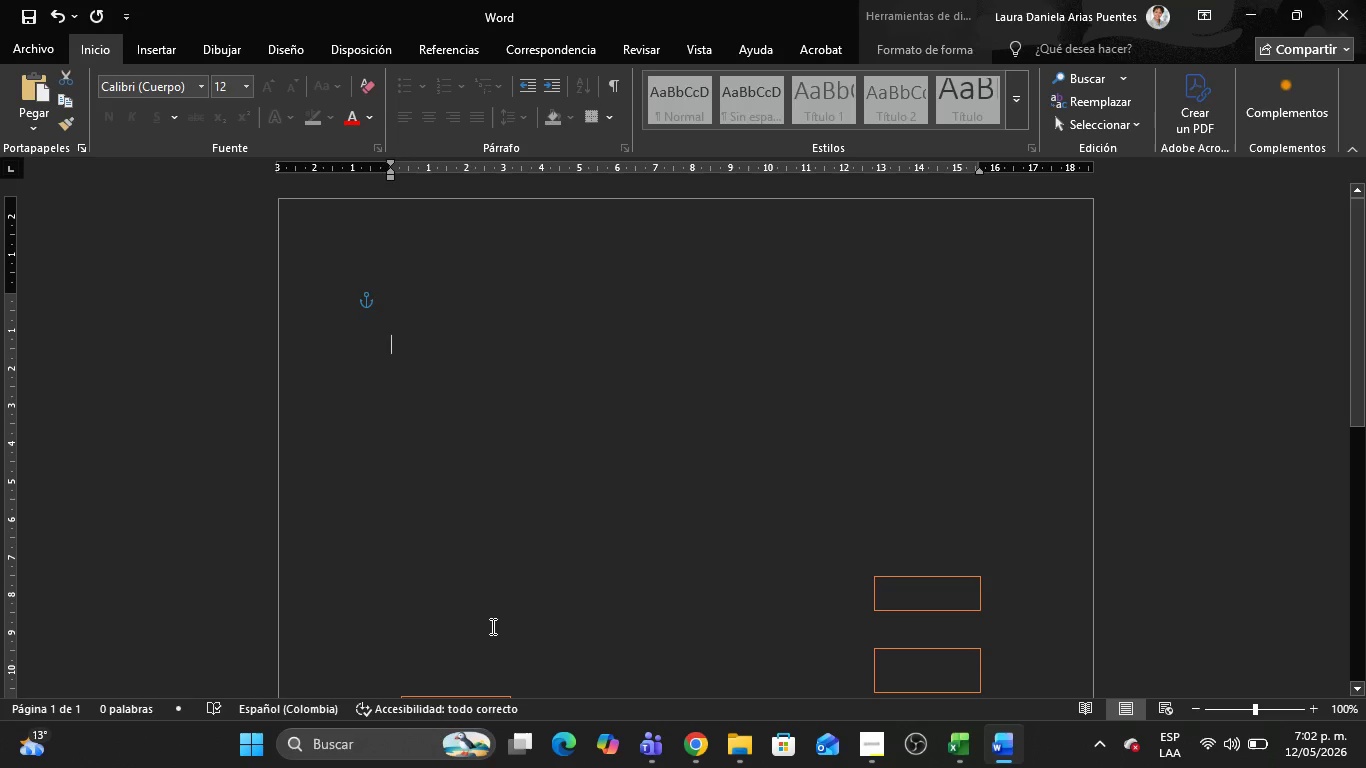 
key(Delete)
 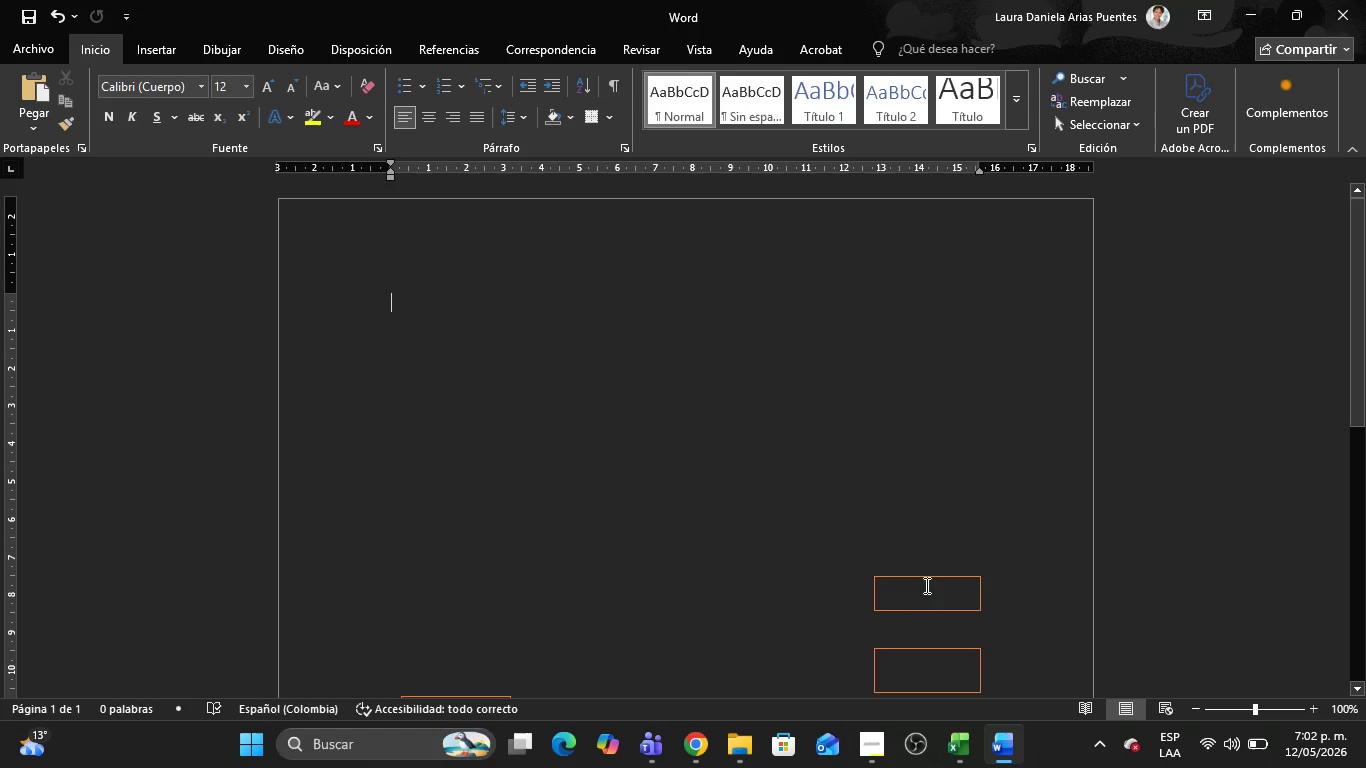 
left_click([922, 582])
 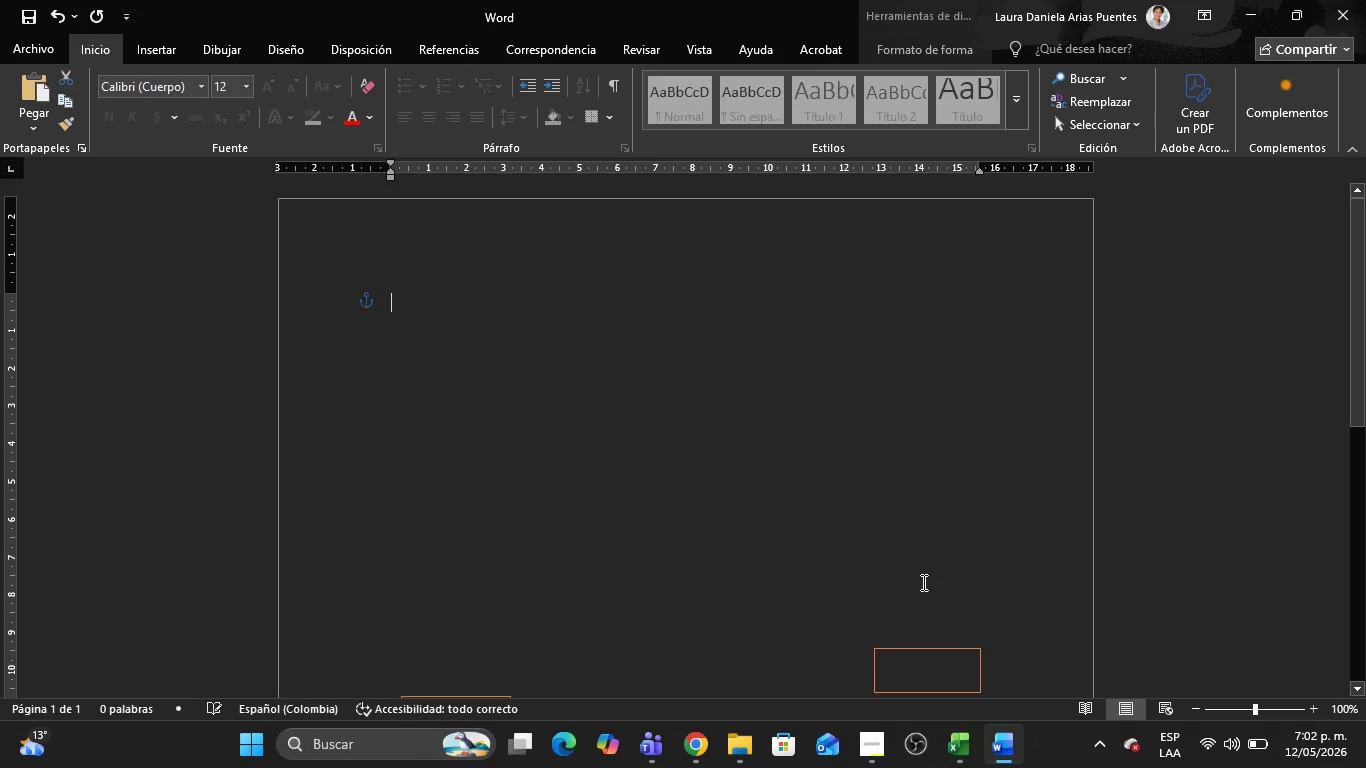 
key(Delete)
 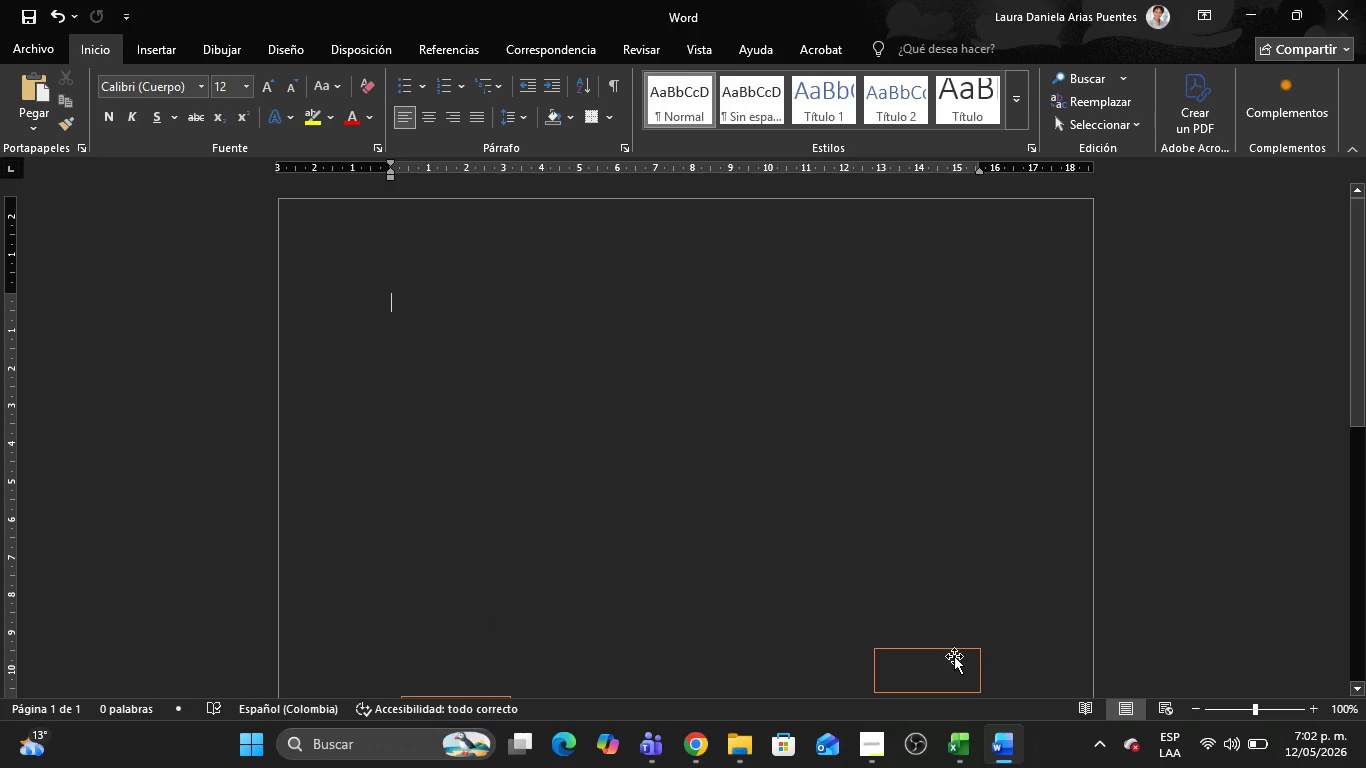 
left_click([954, 656])
 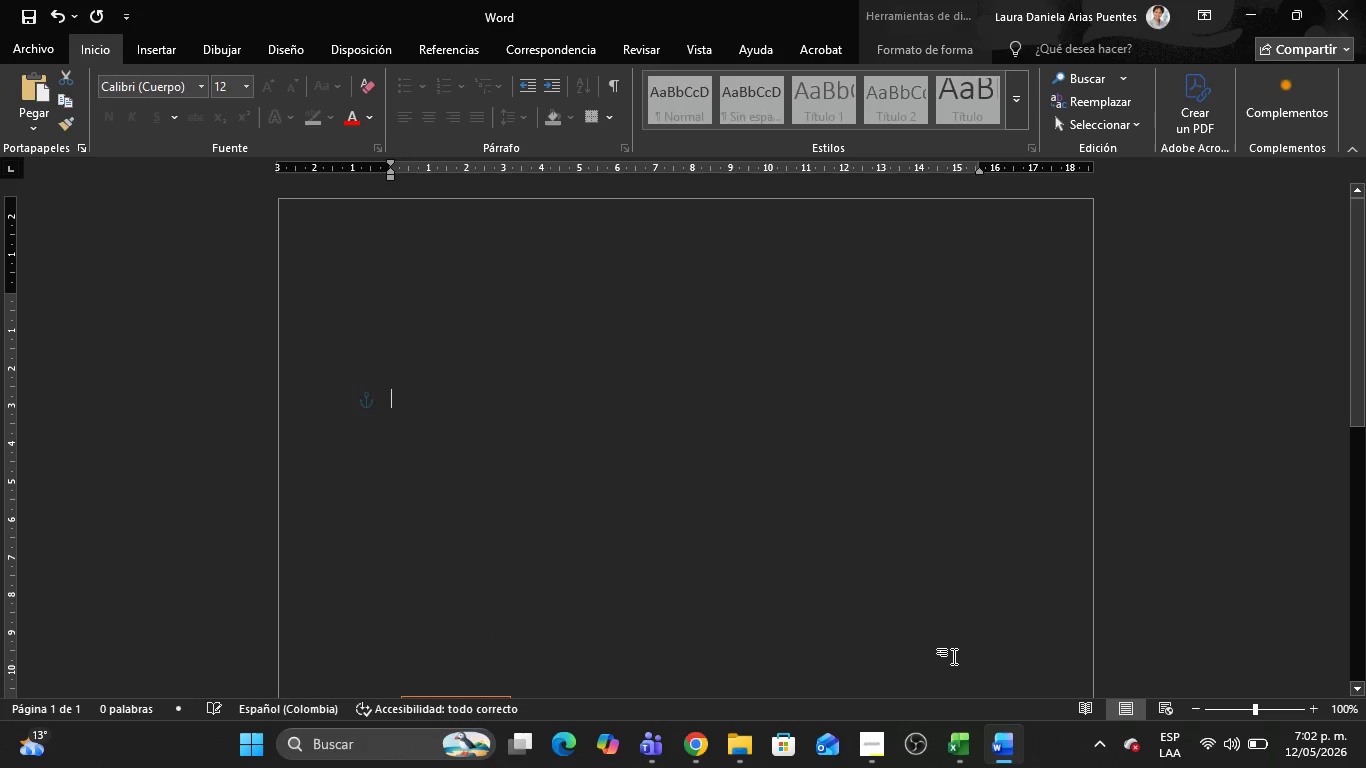 
key(Delete)
 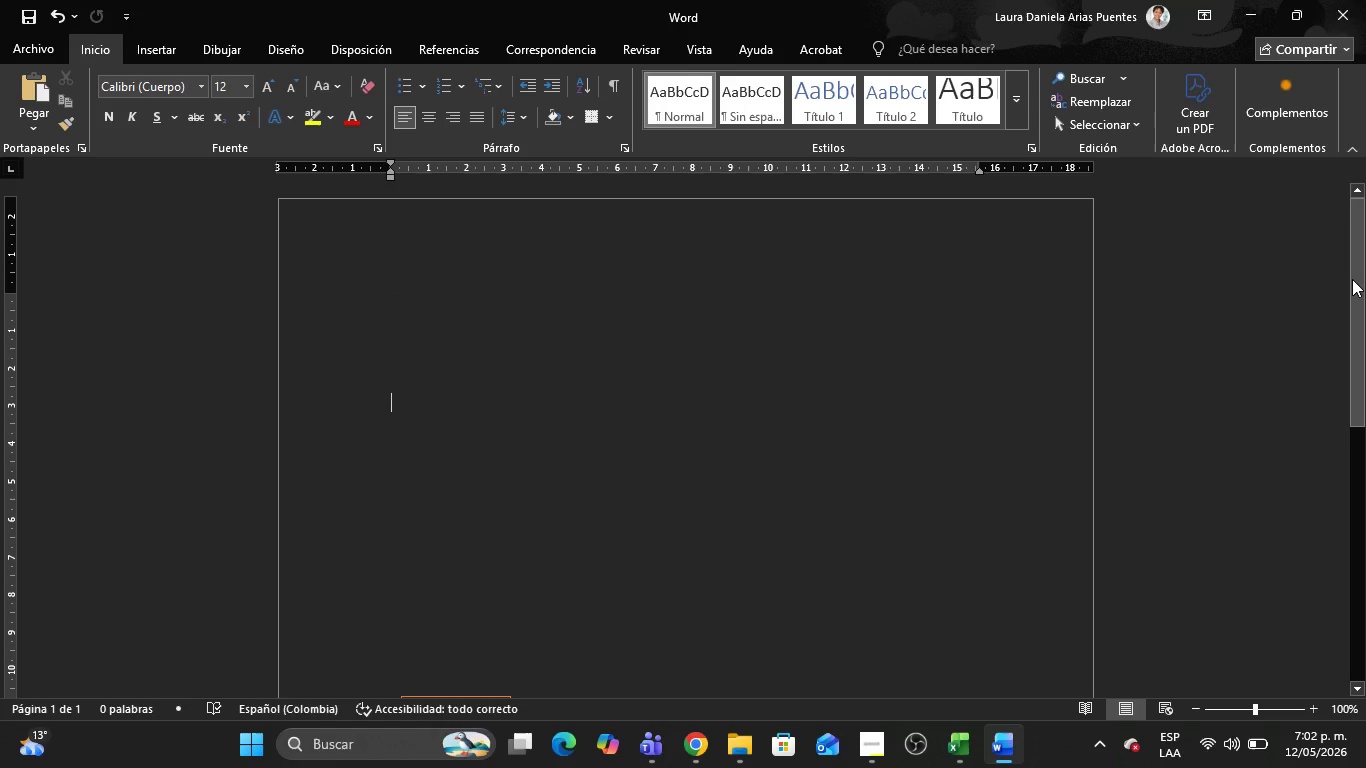 
left_click_drag(start_coordinate=[1352, 279], to_coordinate=[1358, 388])
 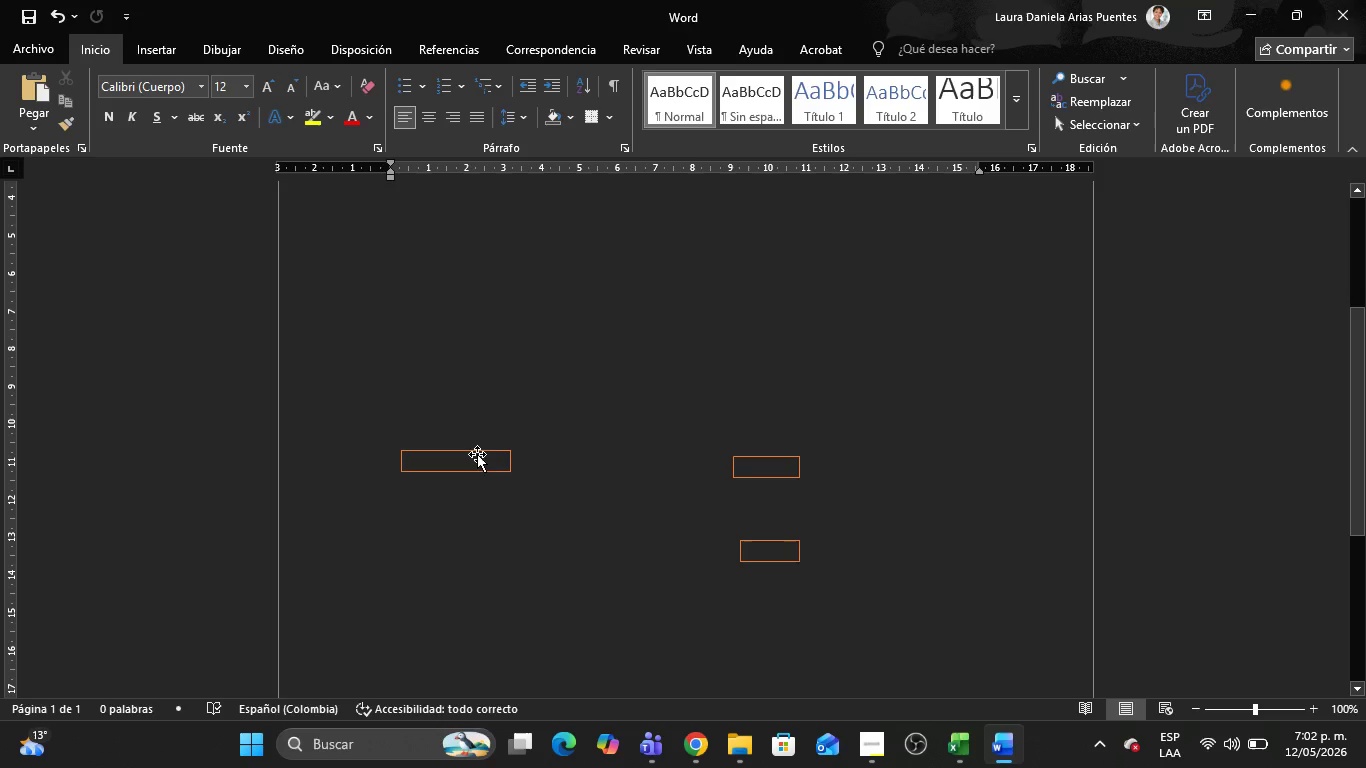 
left_click([477, 454])
 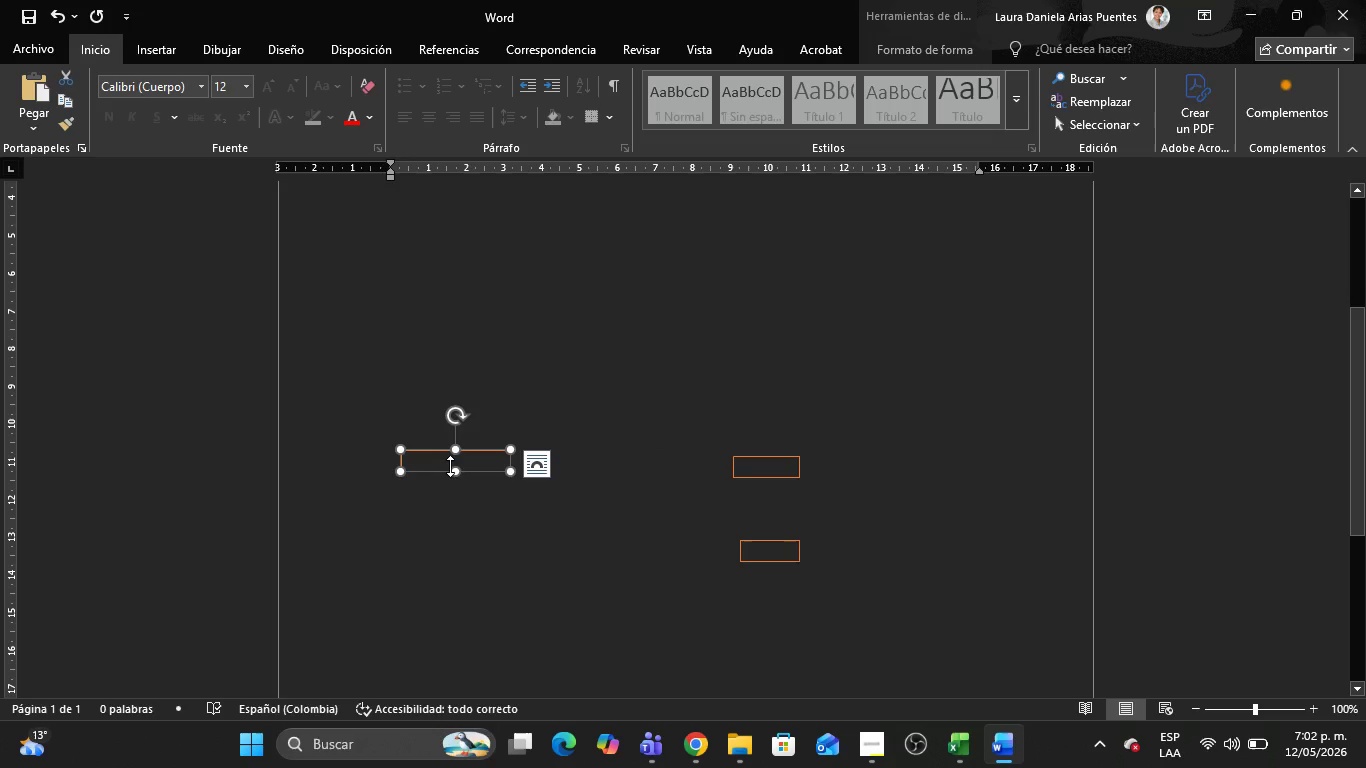 
key(Delete)
 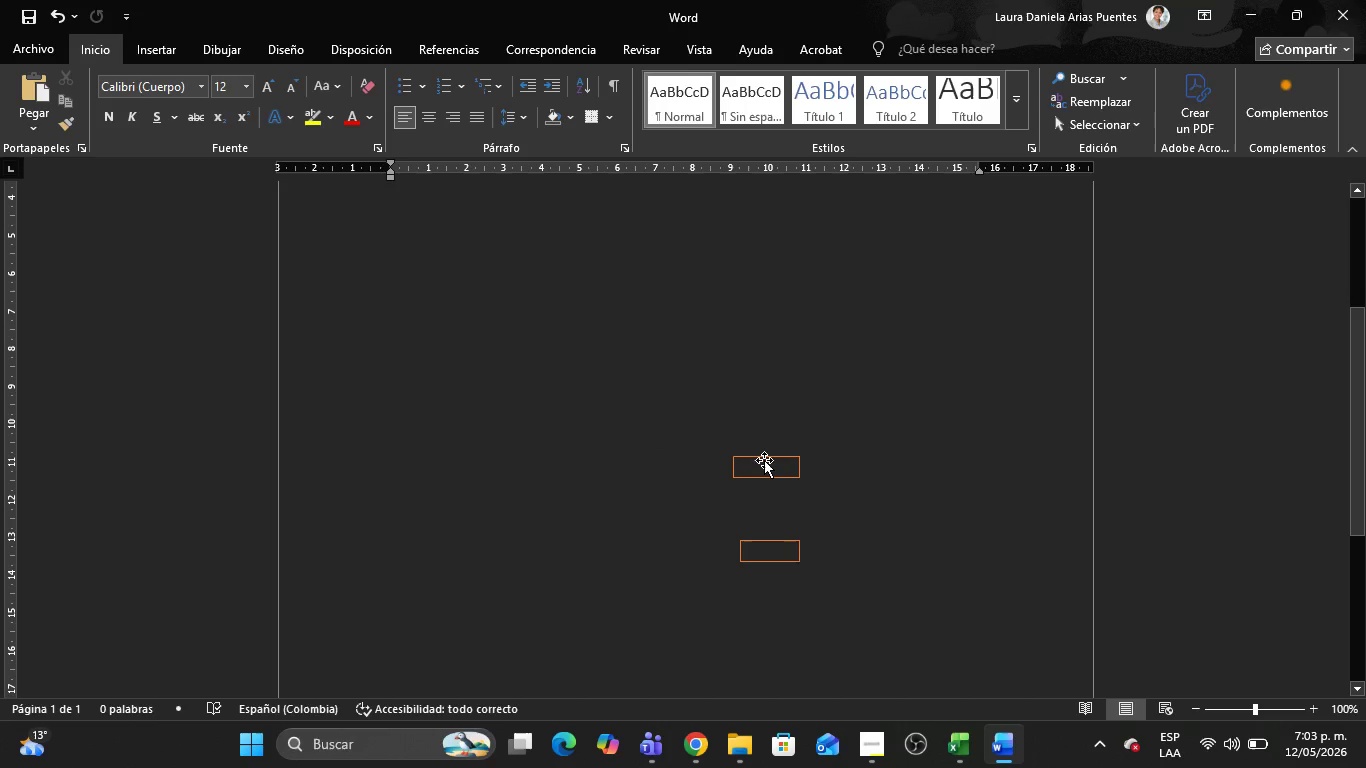 
left_click([764, 460])
 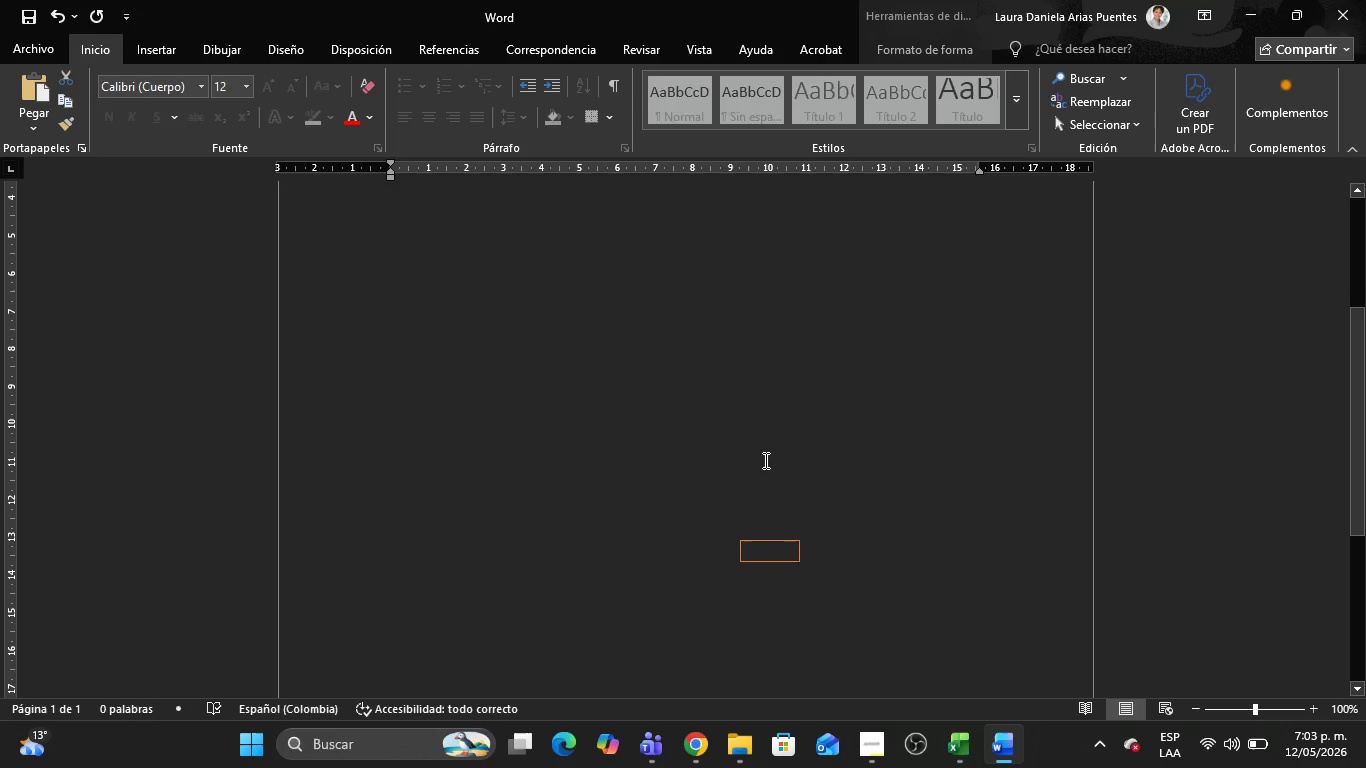 
key(Delete)
 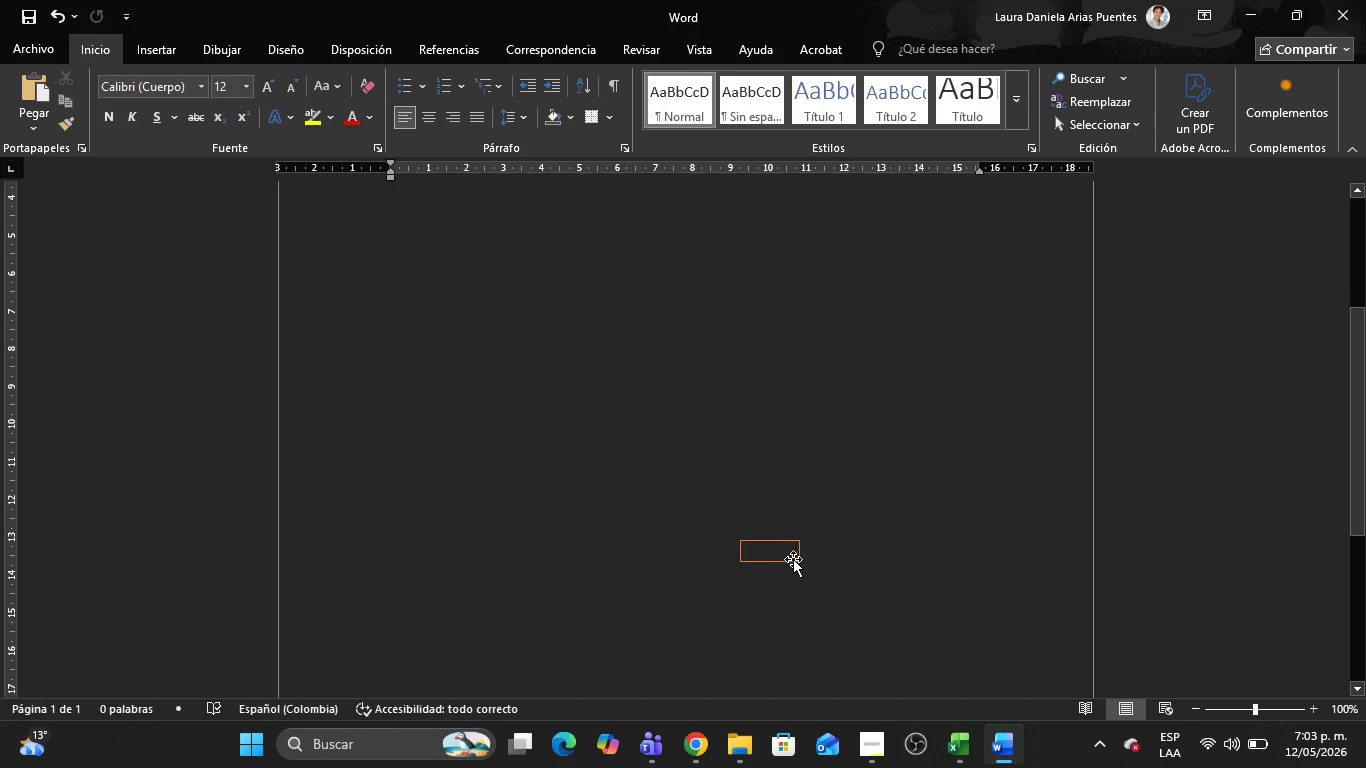 
left_click([788, 553])
 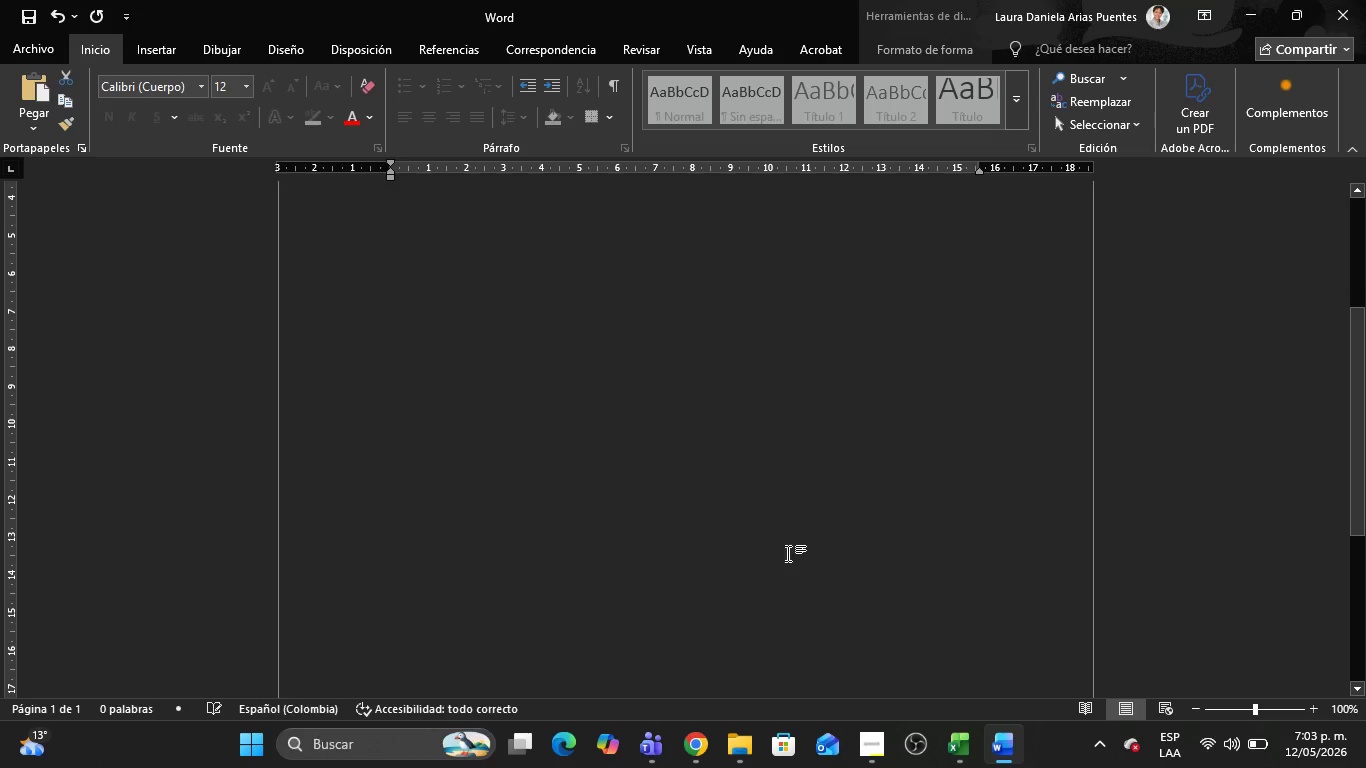 
key(Delete)
 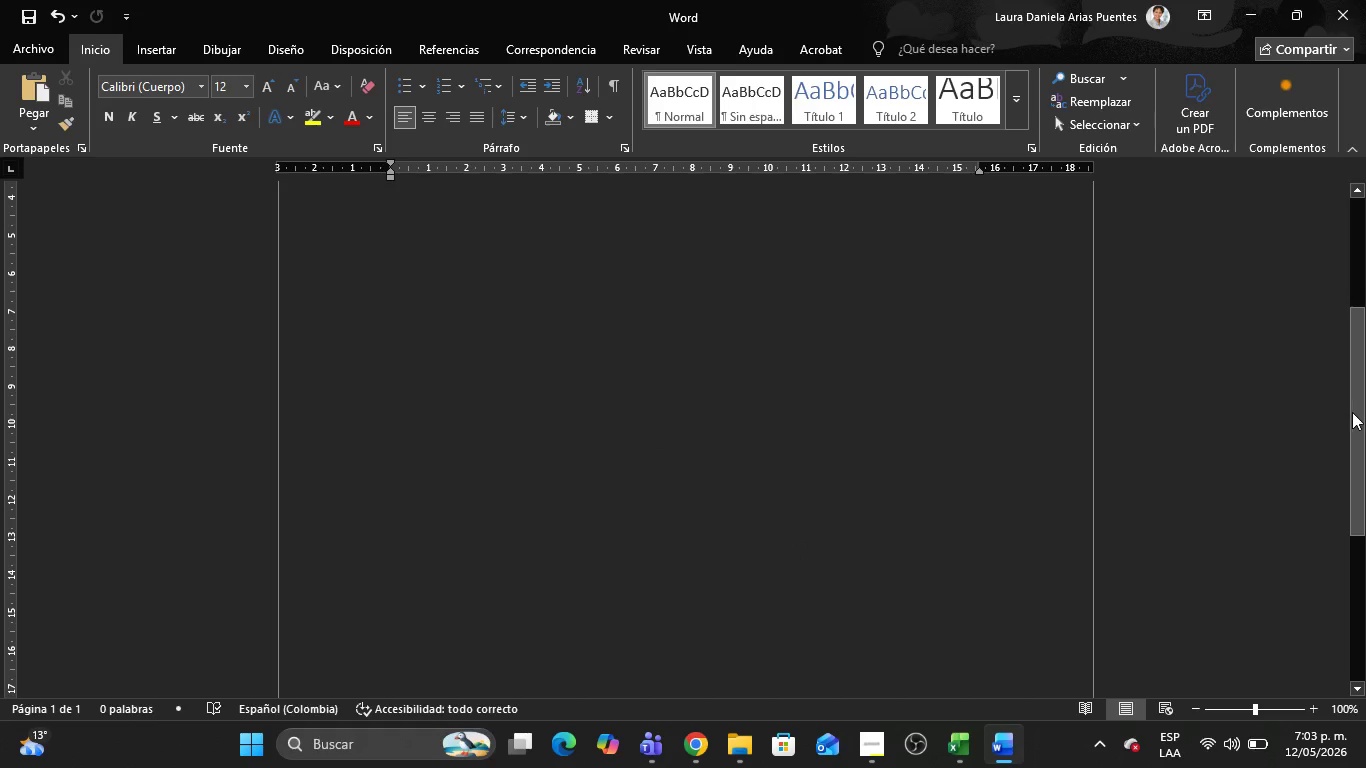 
left_click_drag(start_coordinate=[1355, 418], to_coordinate=[1365, 268])
 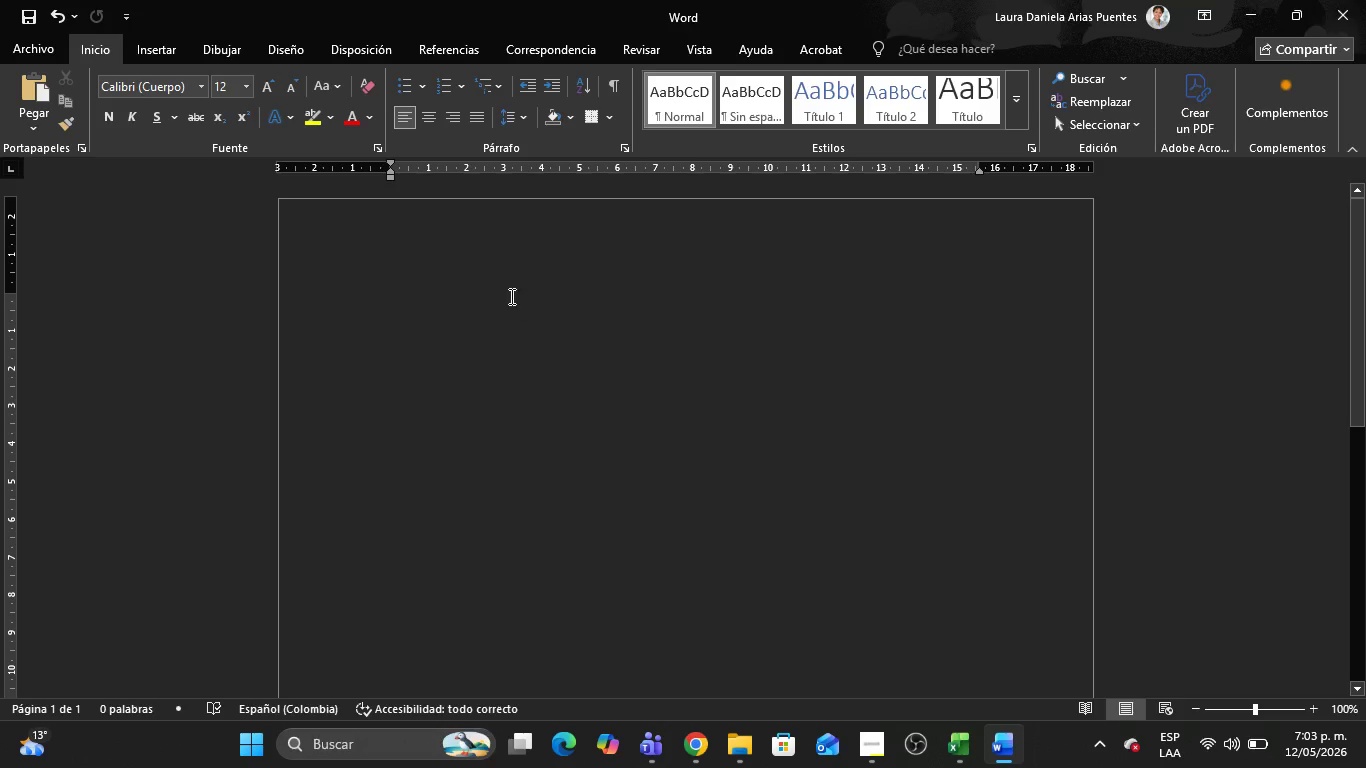 
left_click([510, 296])
 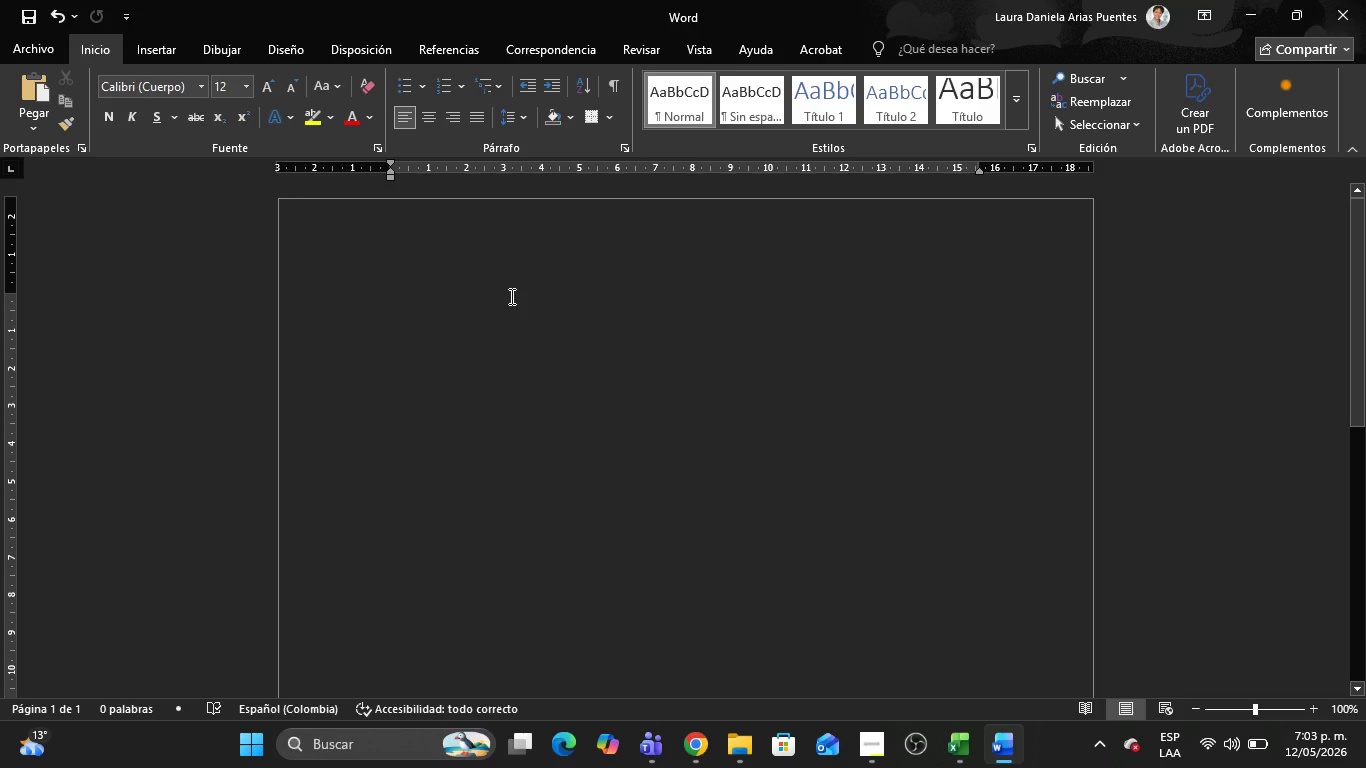 
key(ArrowUp)
 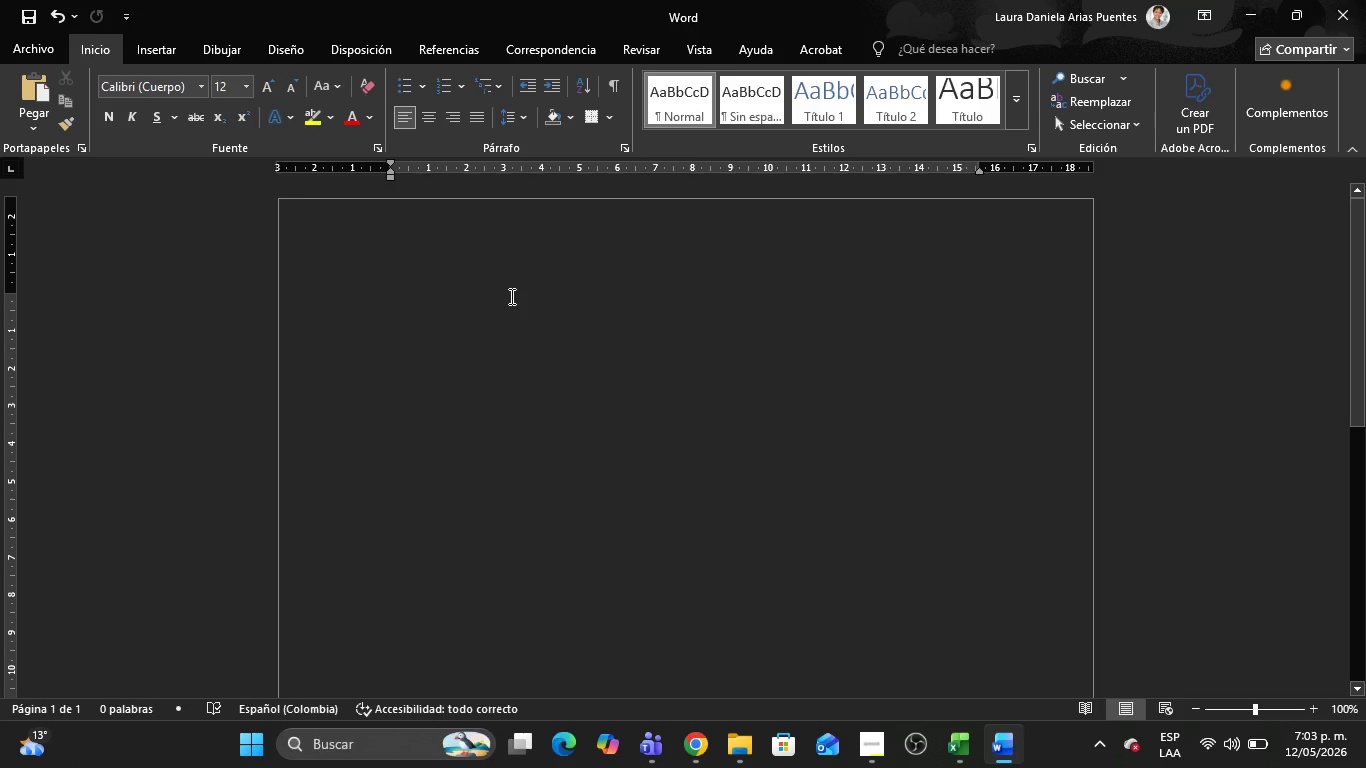 
key(ArrowUp)
 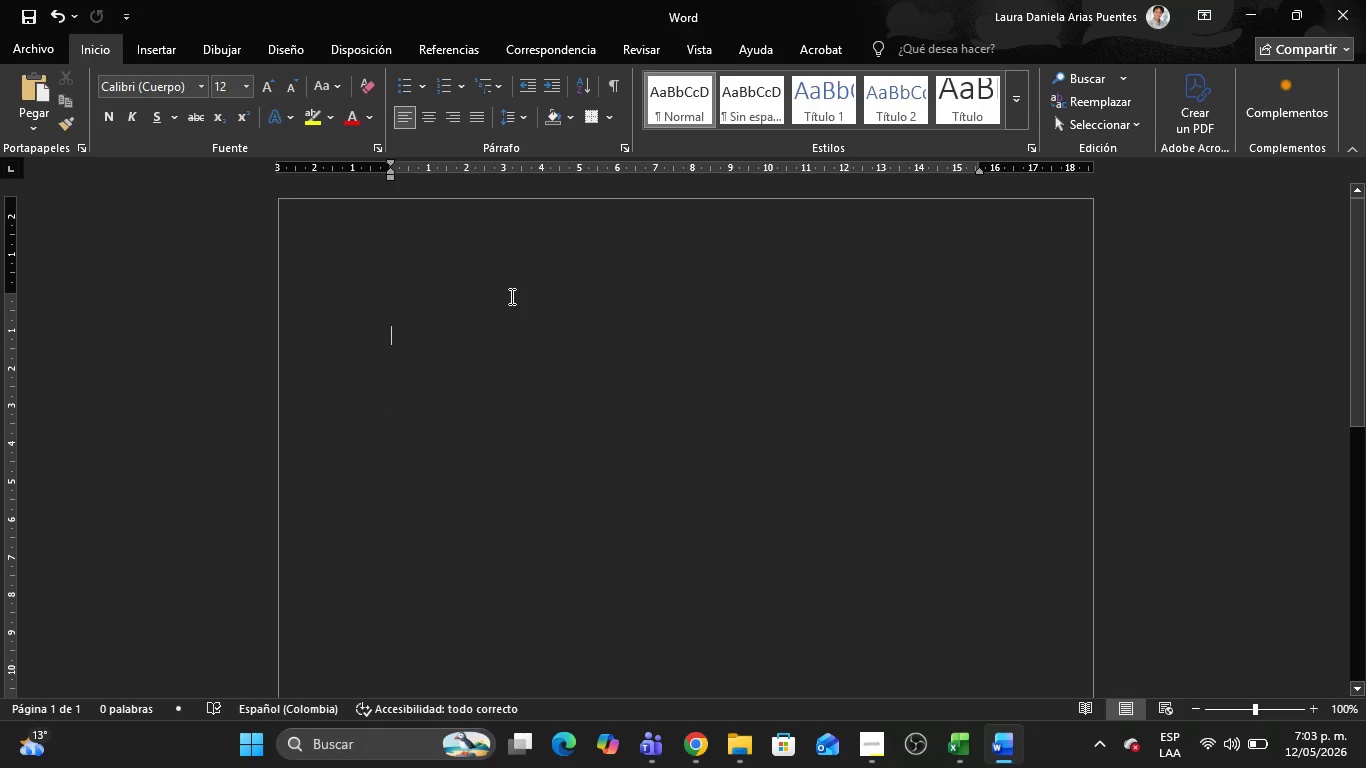 
key(ArrowDown)
 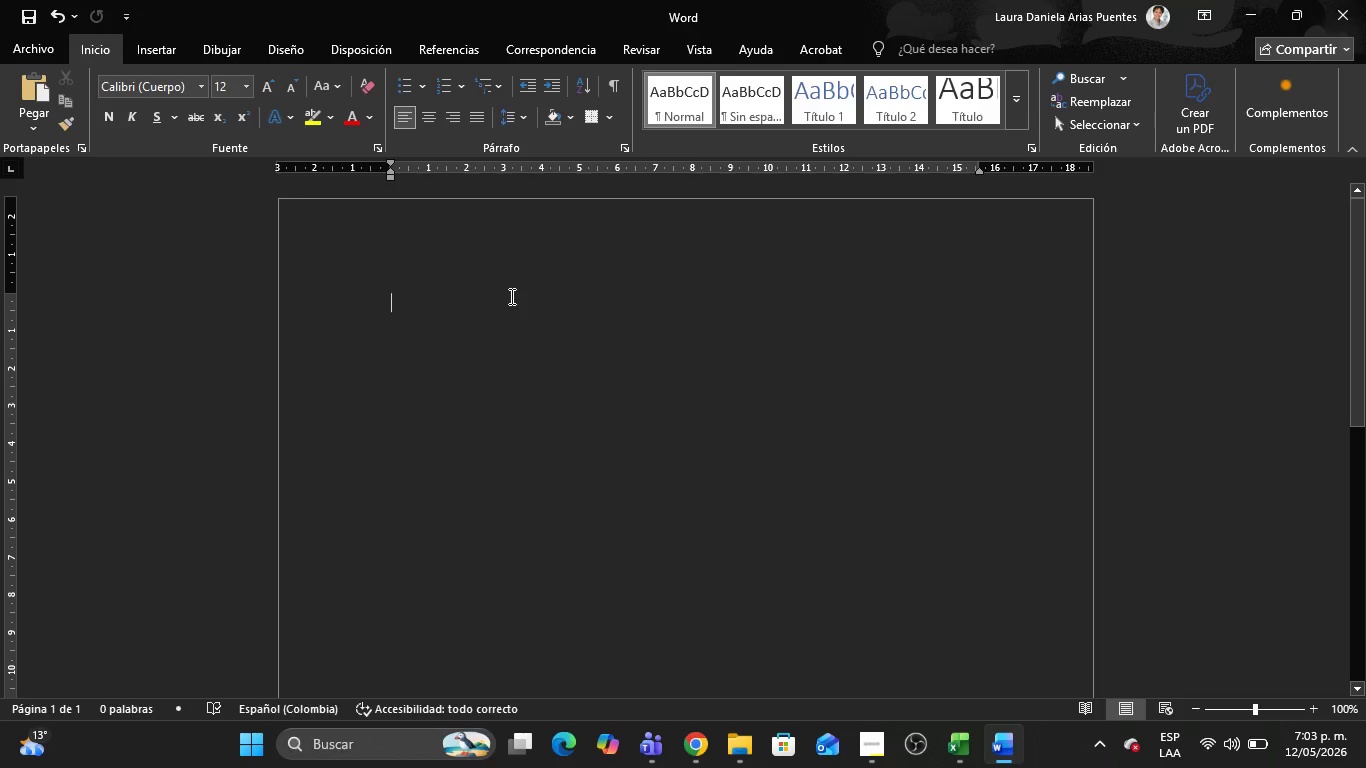 
key(ArrowUp)
 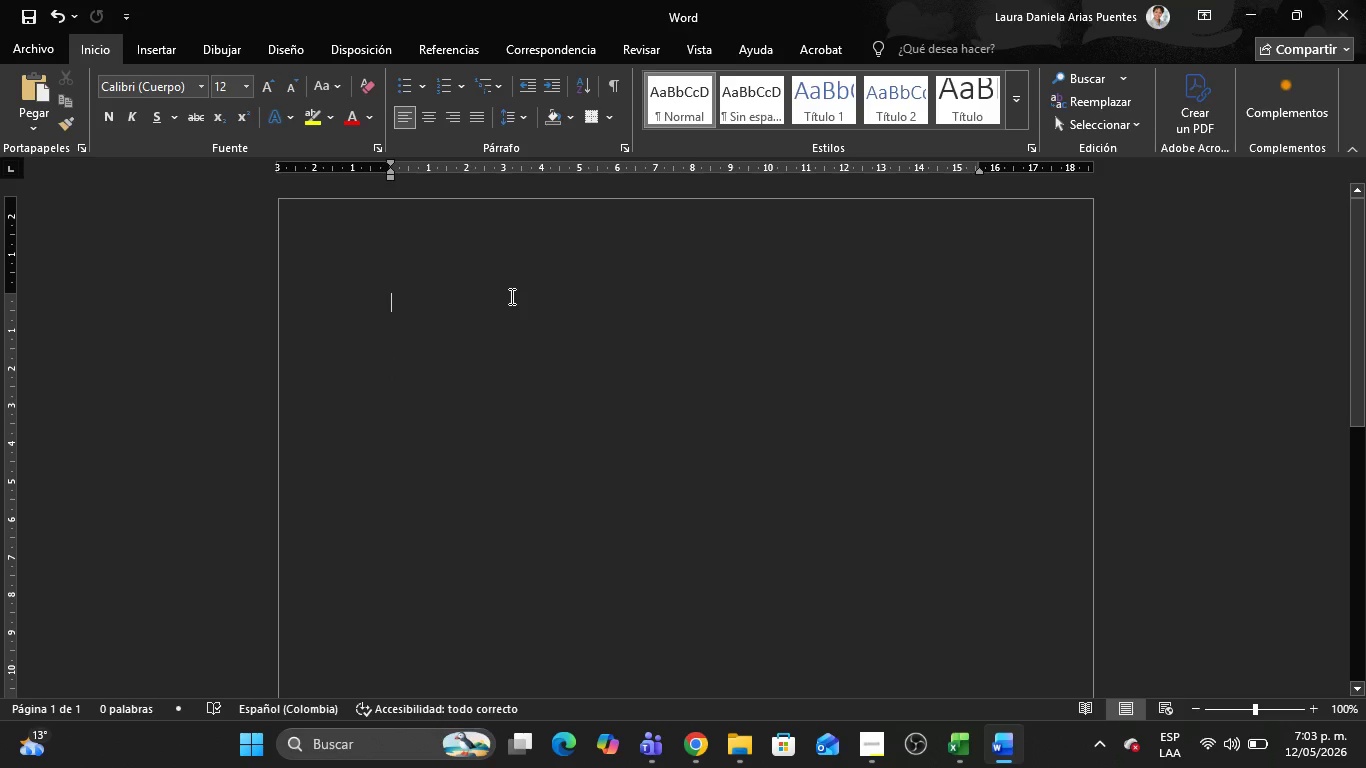 
key(ArrowUp)
 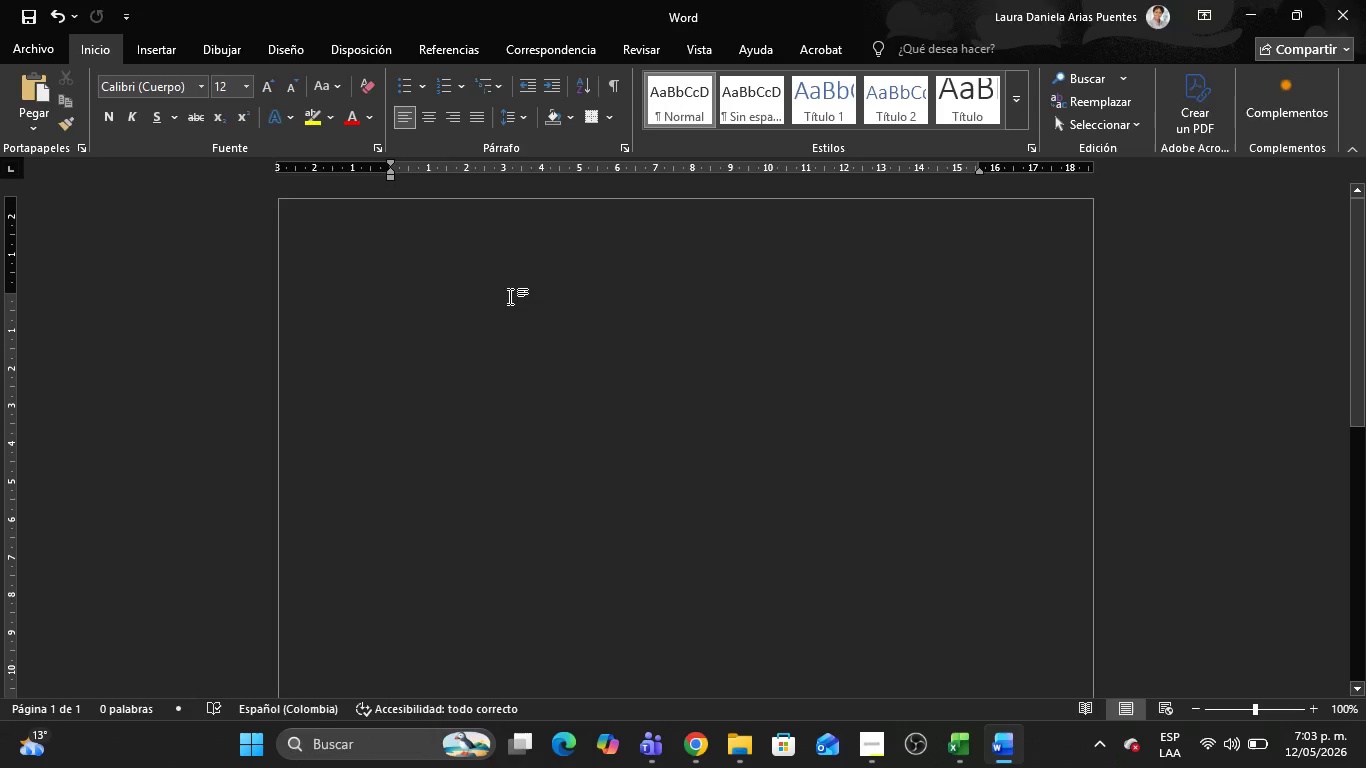 
key(Alt+AltLeft)
 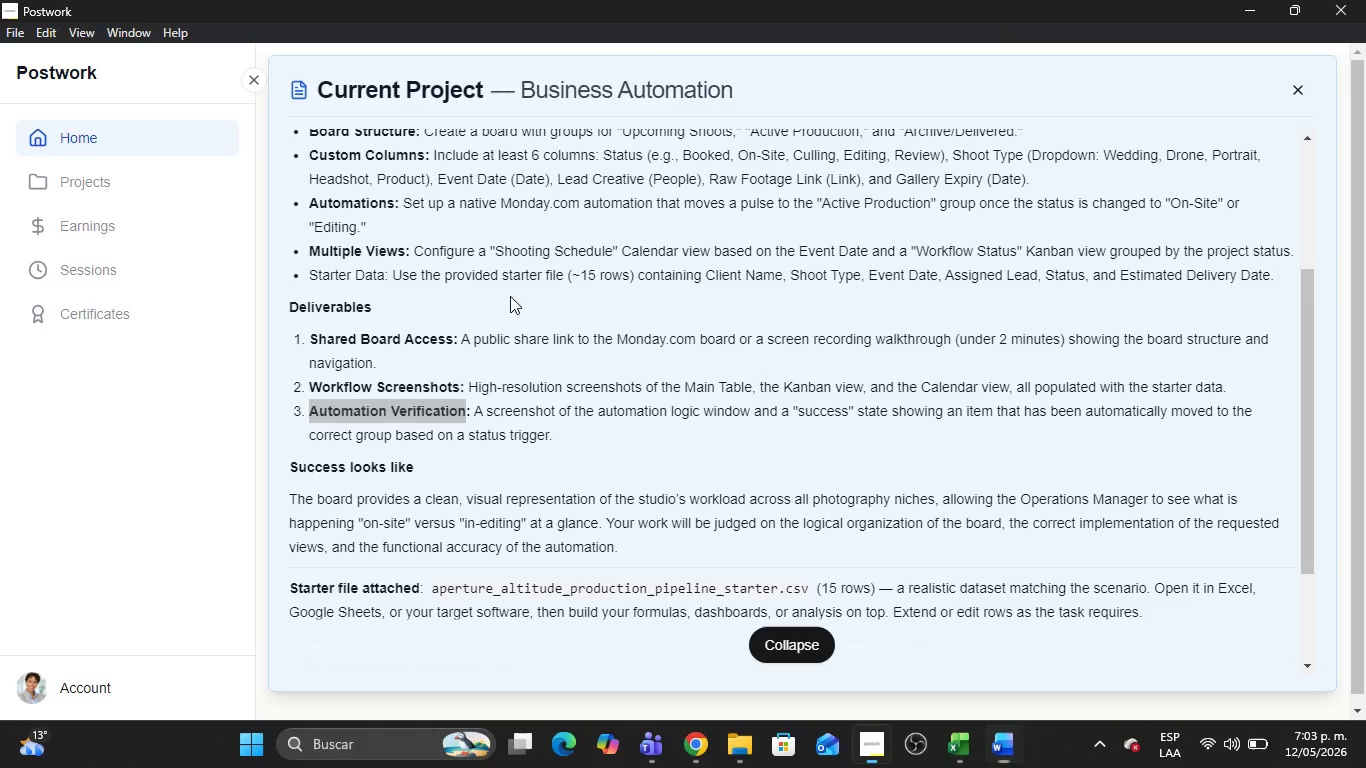 
key(Alt+Tab)